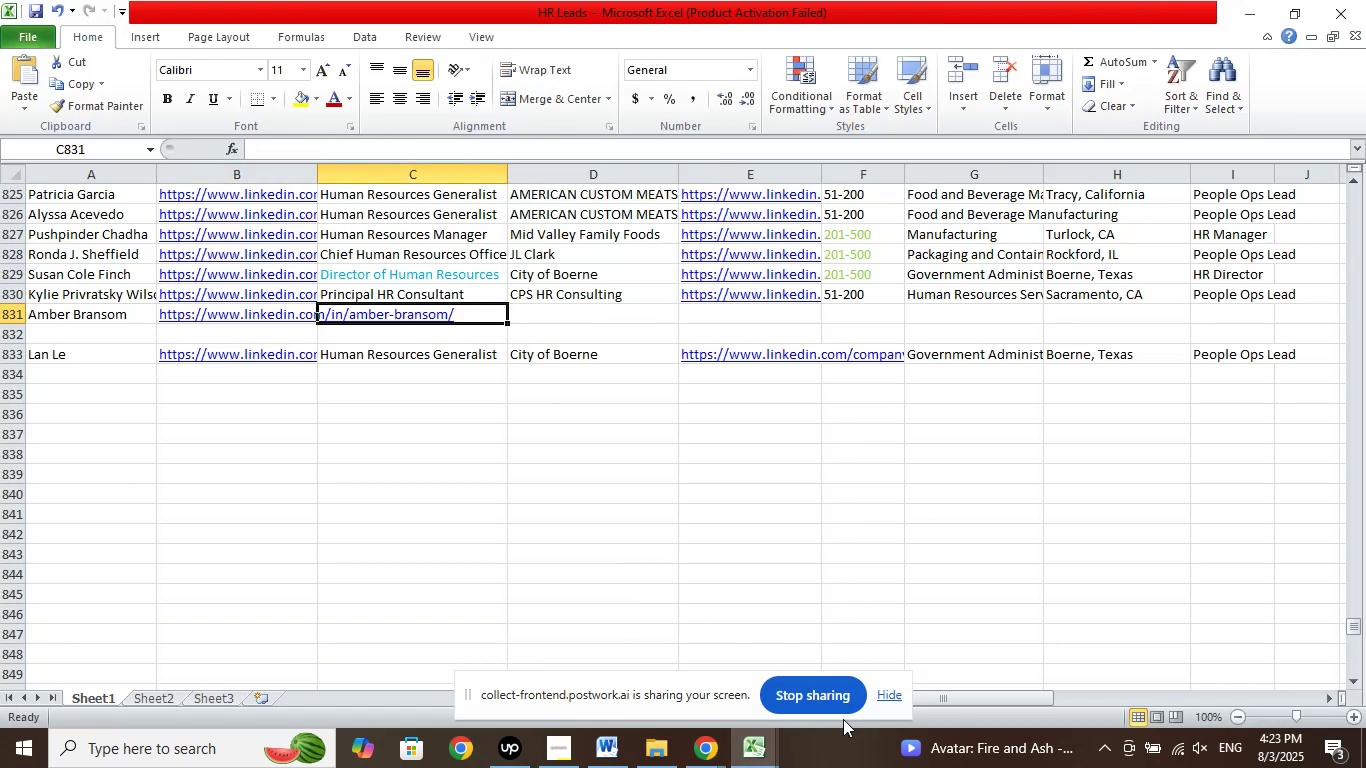 
left_click([710, 753])
 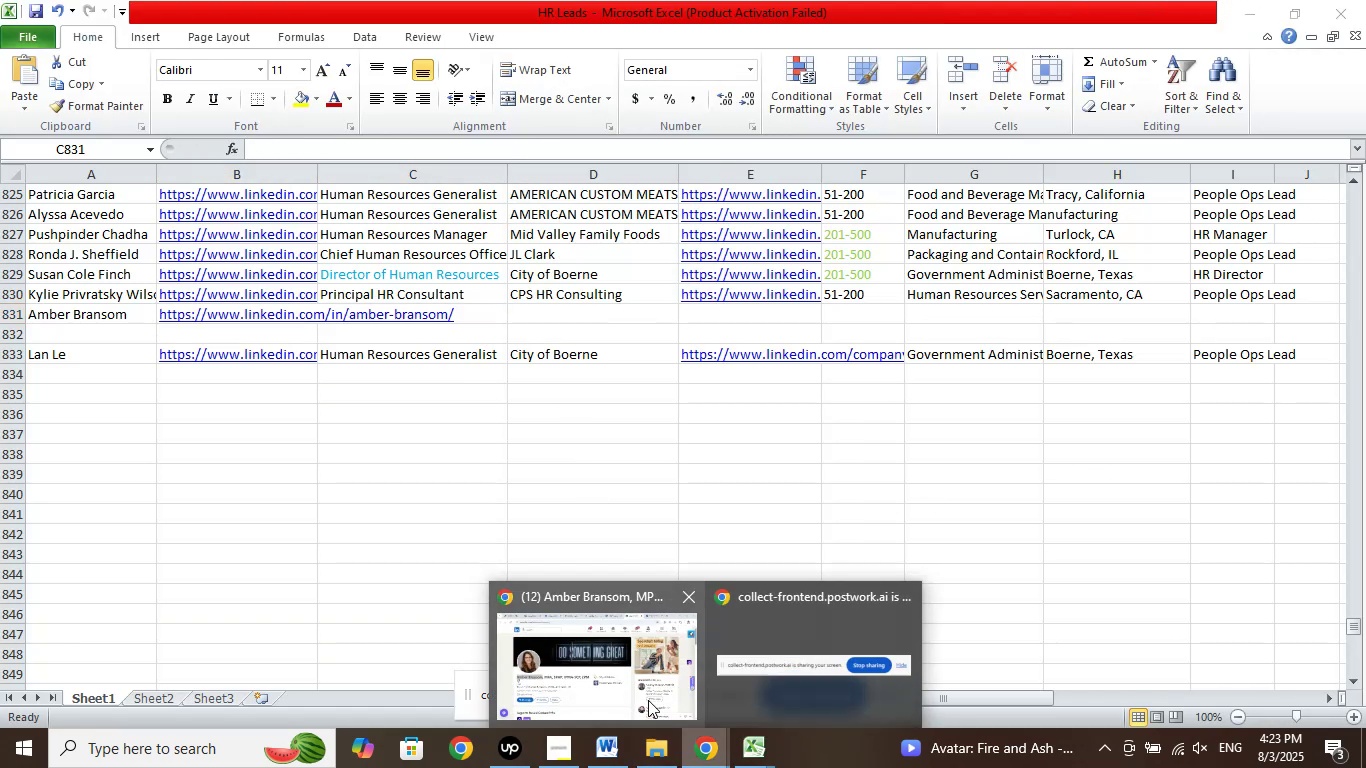 
left_click([648, 700])
 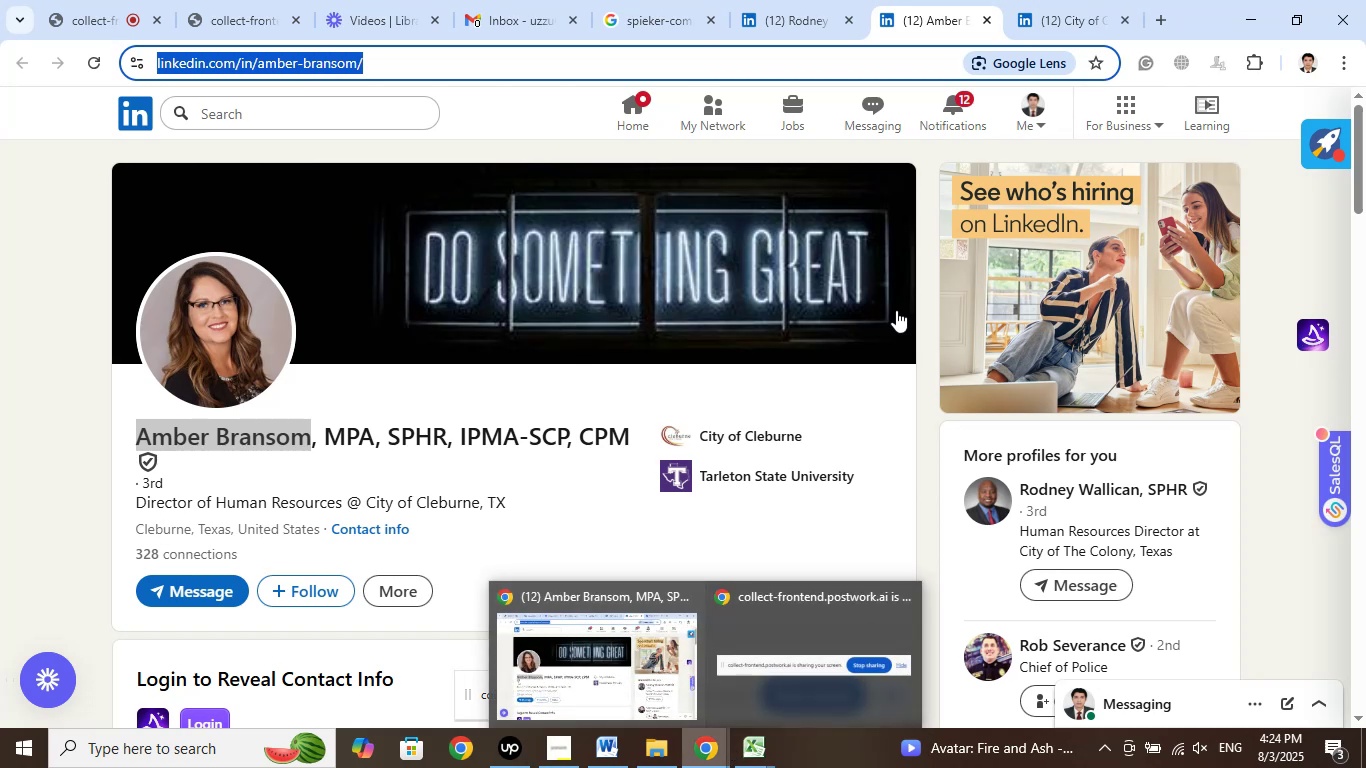 
wait(5.66)
 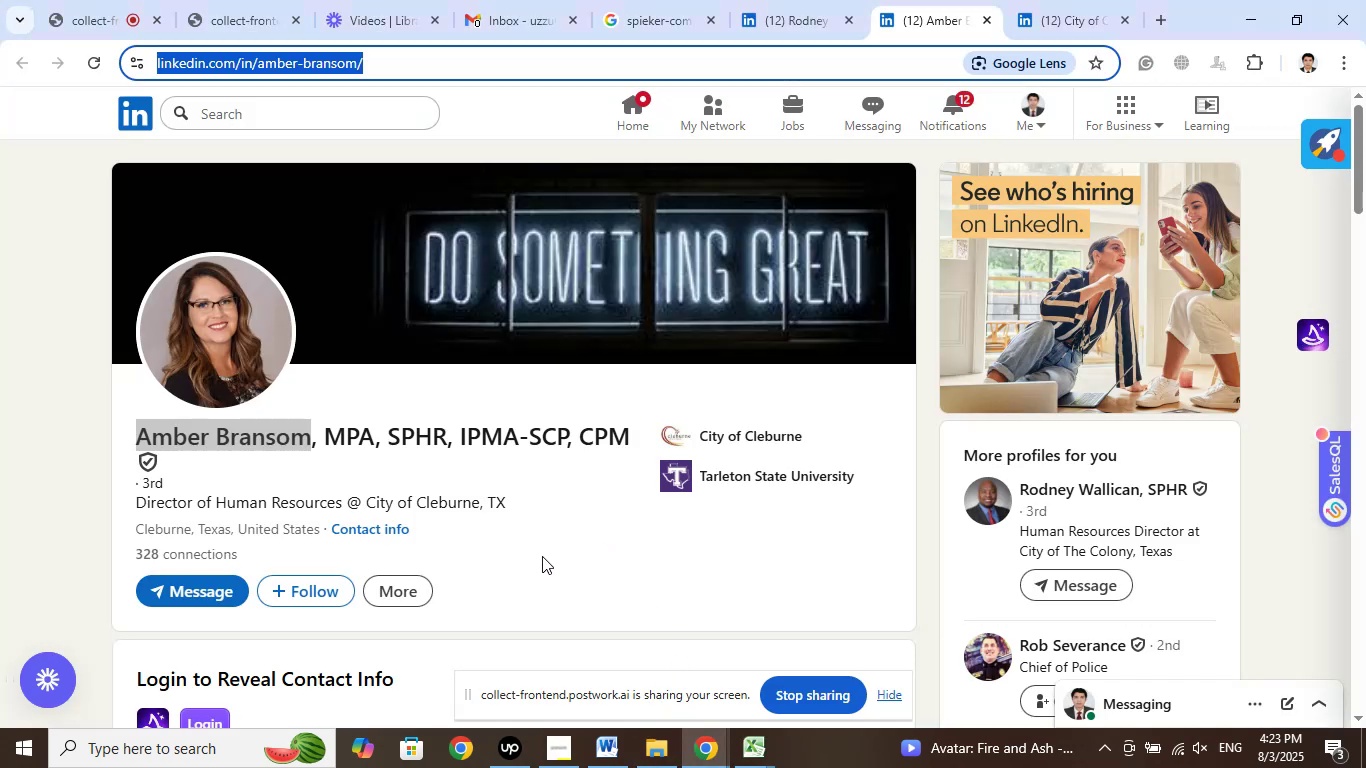 
left_click([760, 744])
 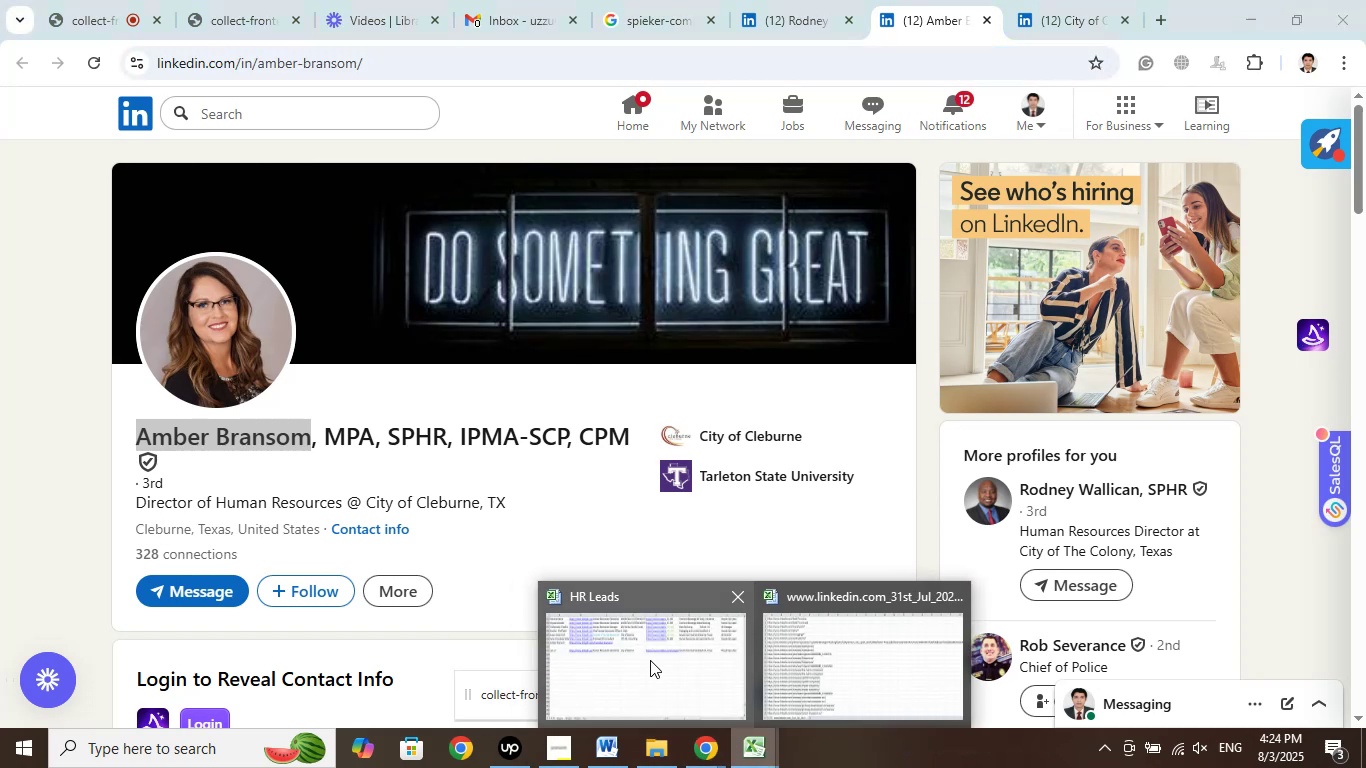 
left_click([650, 660])
 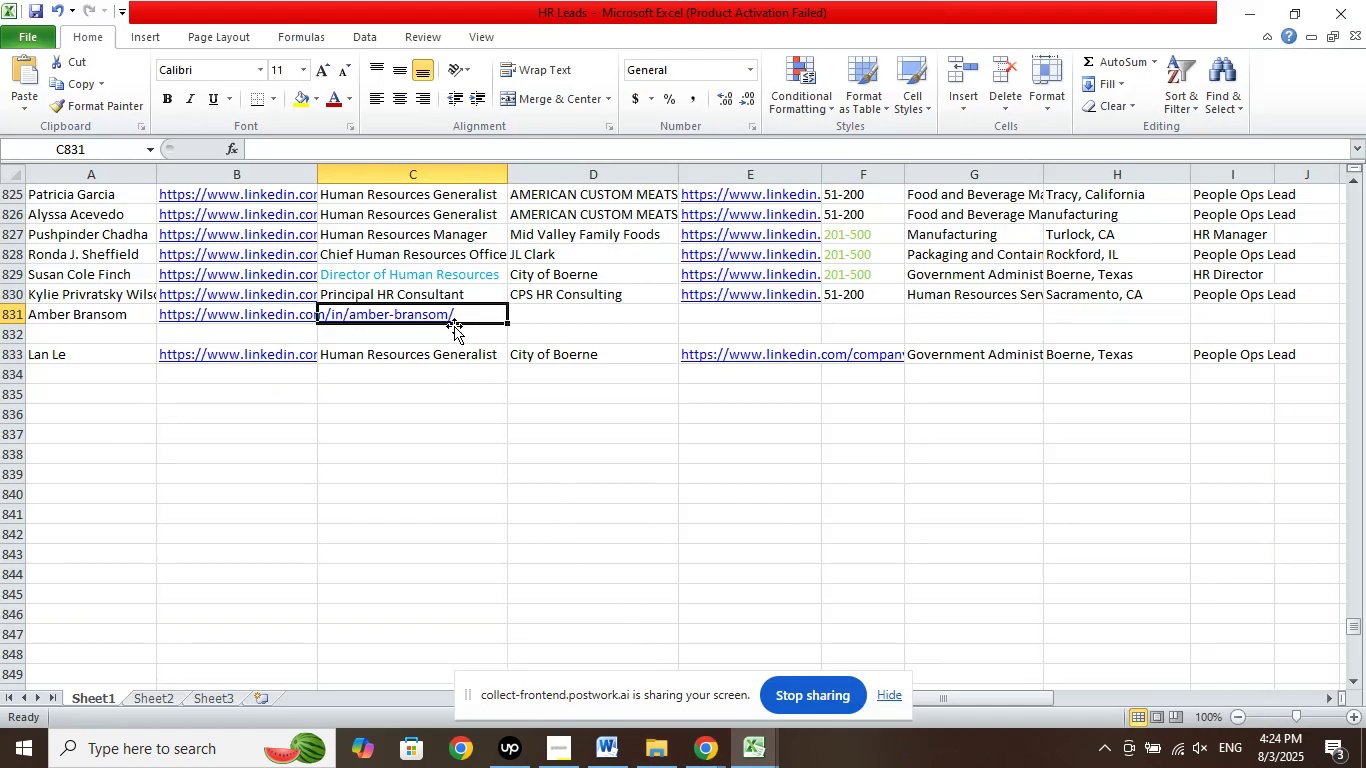 
left_click([439, 274])
 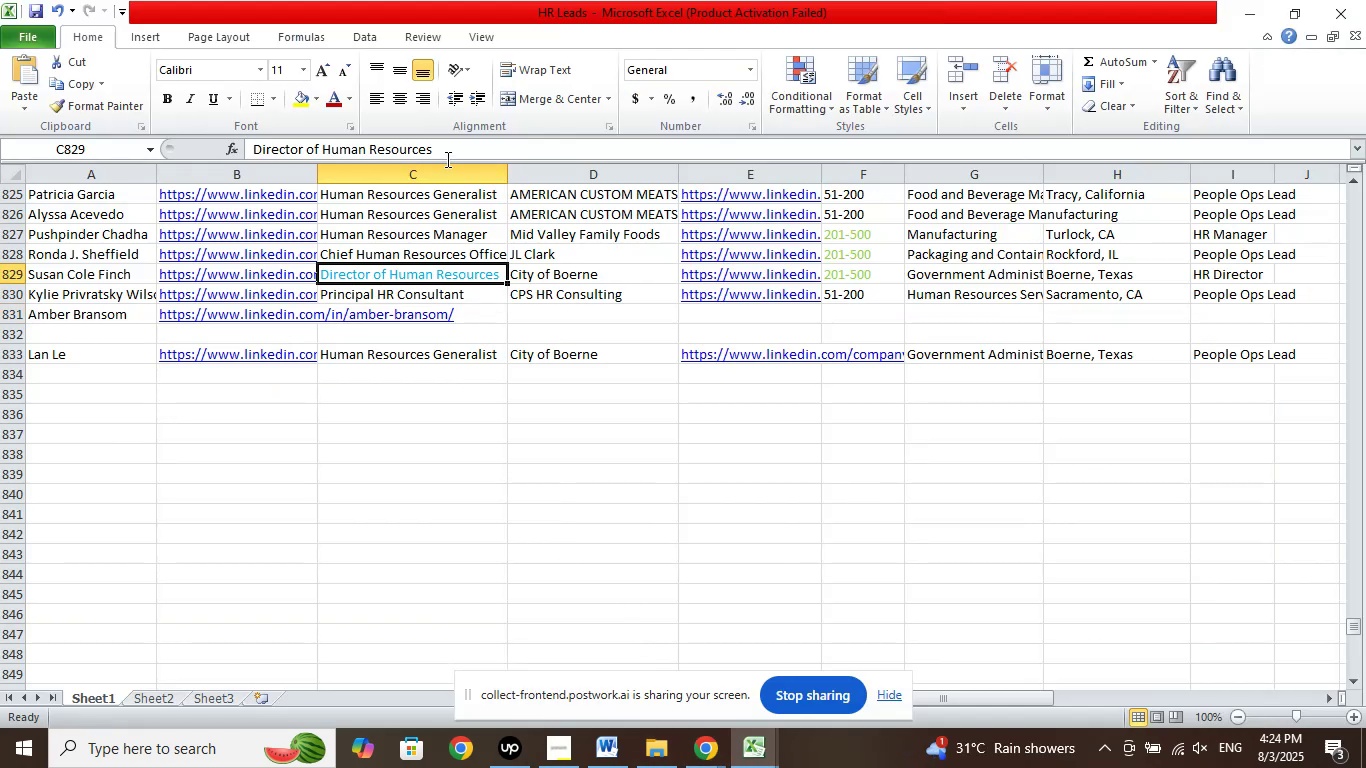 
left_click_drag(start_coordinate=[460, 150], to_coordinate=[231, 147])
 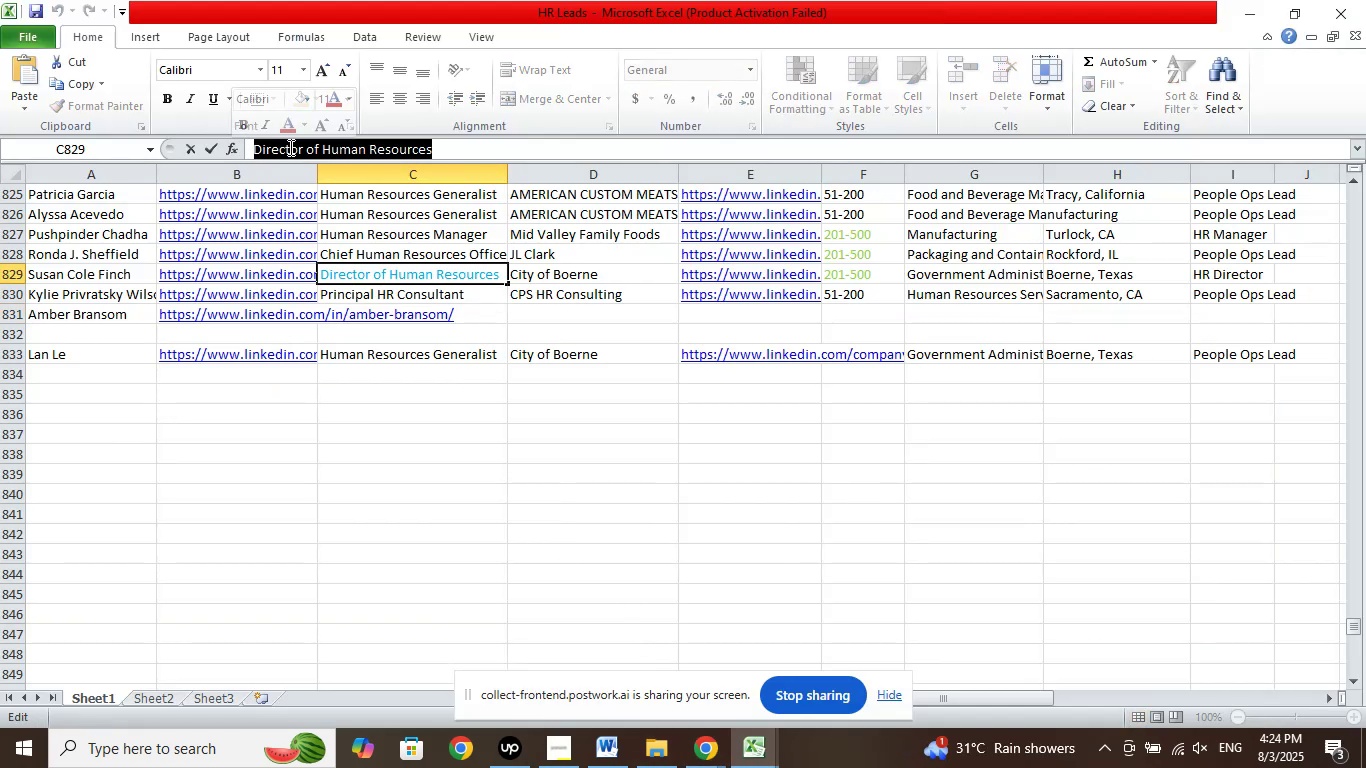 
right_click([289, 147])
 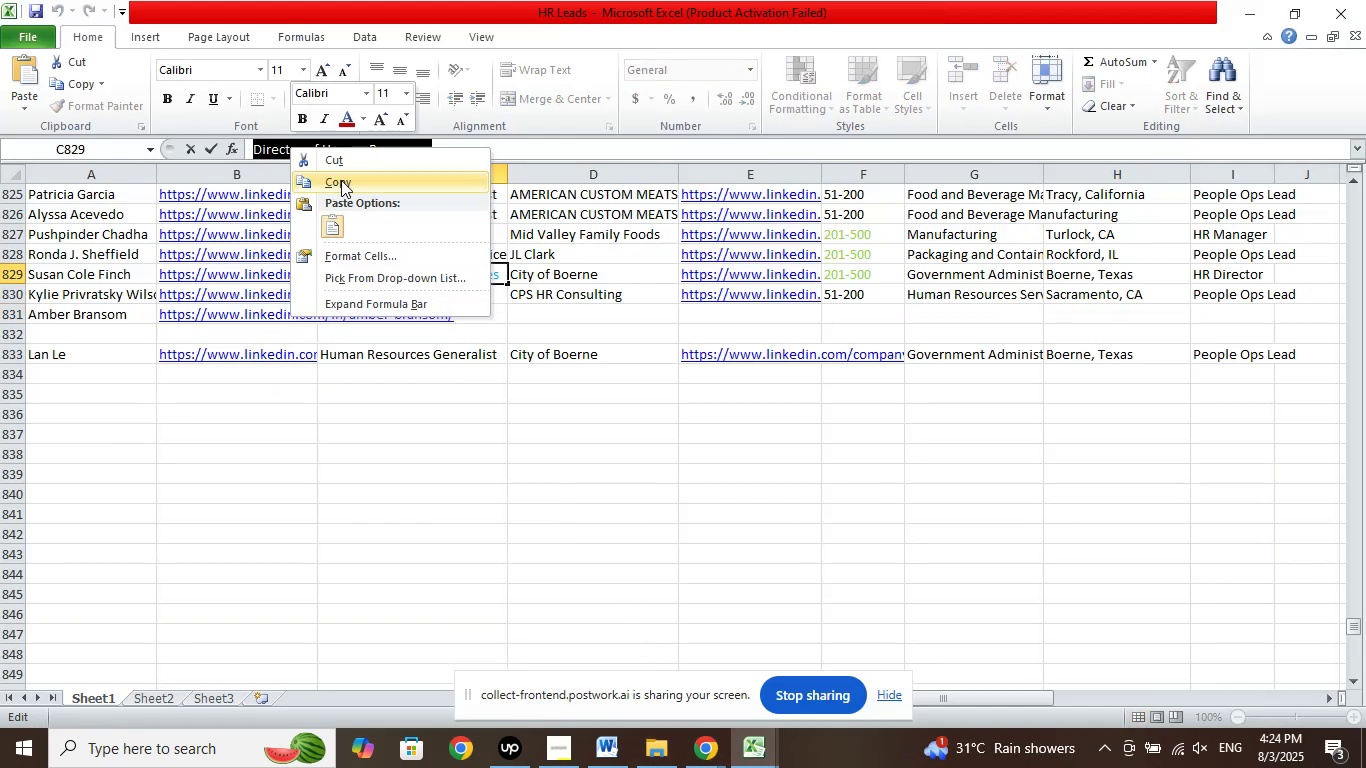 
left_click([343, 181])
 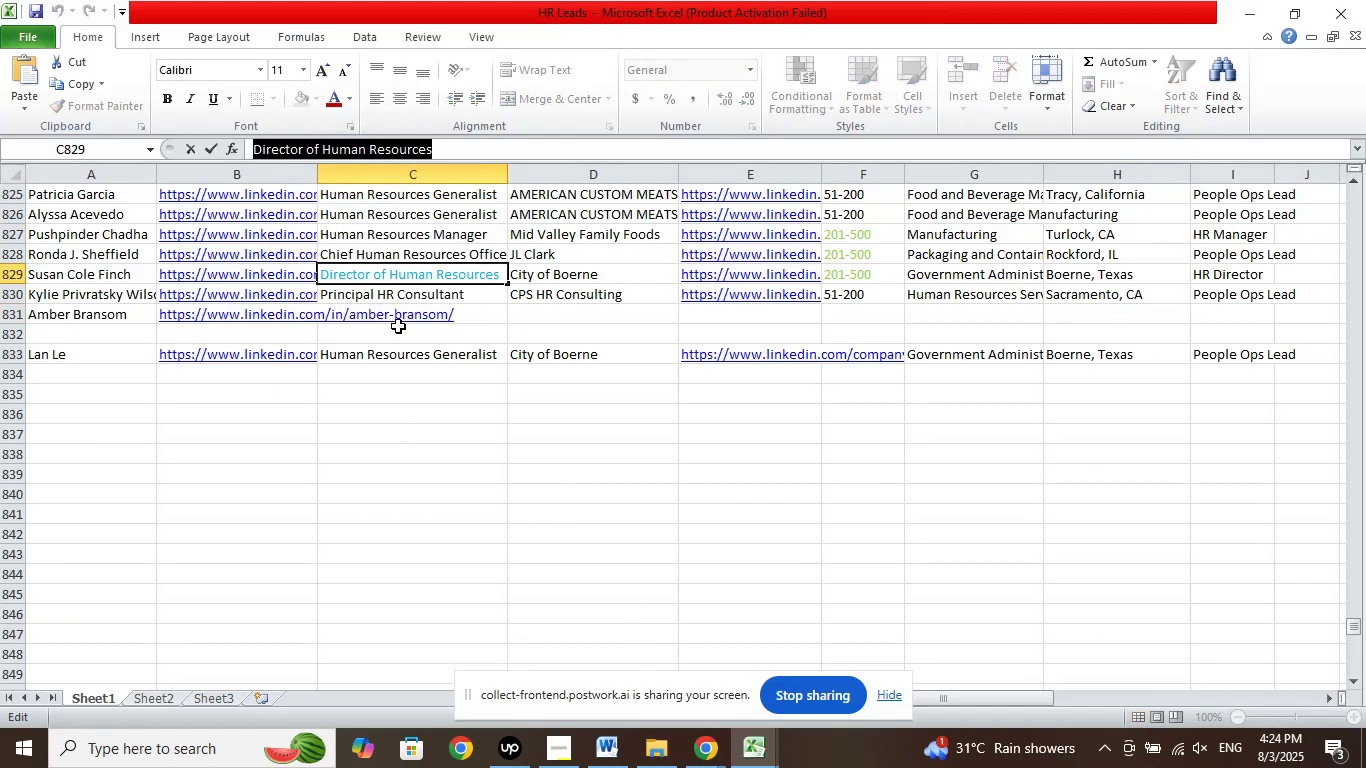 
left_click([408, 308])
 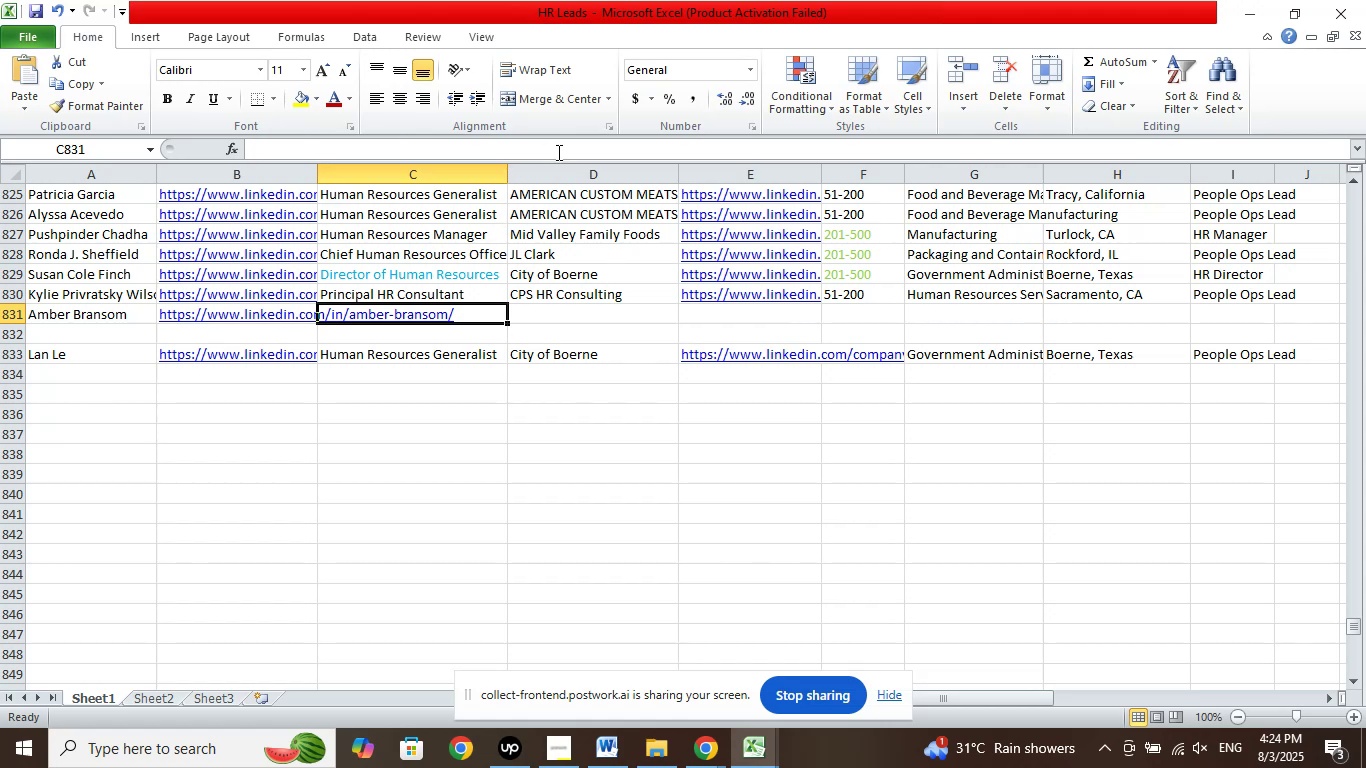 
left_click([575, 143])
 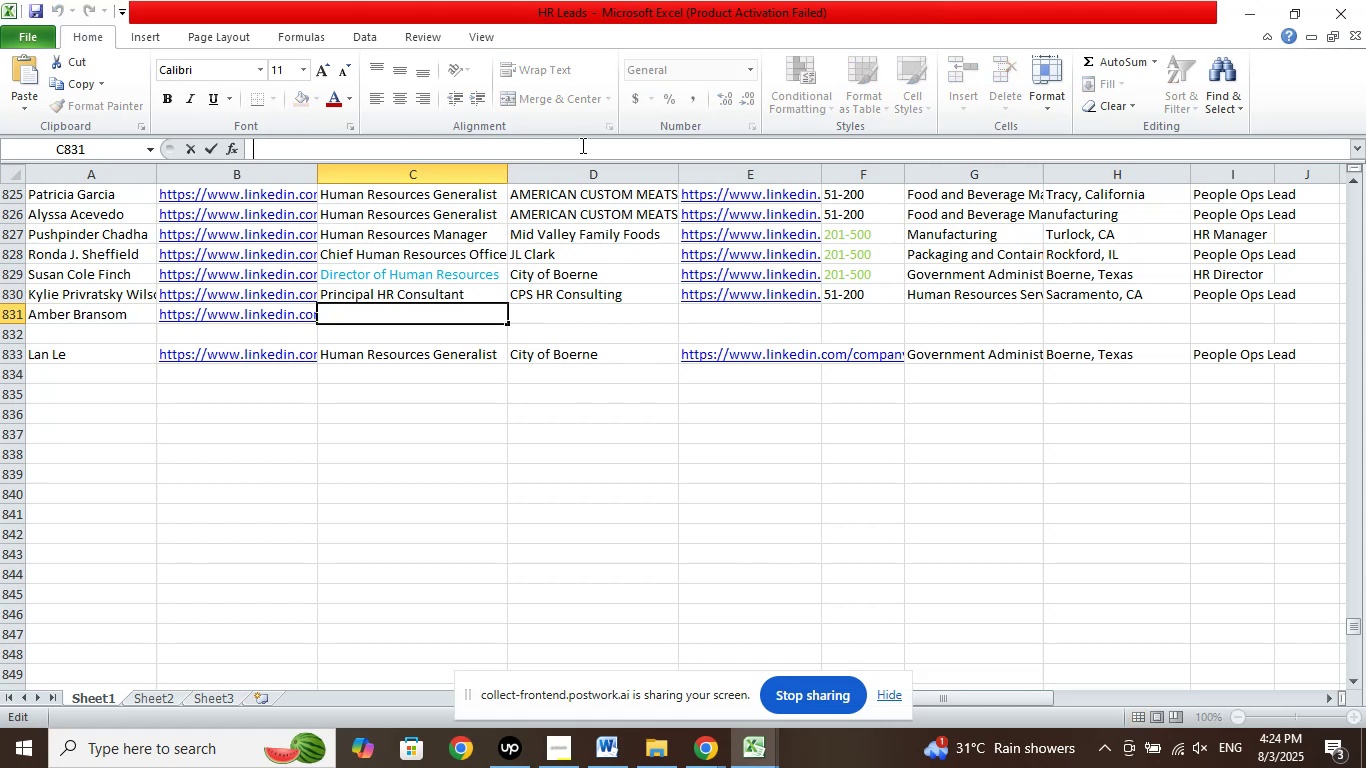 
right_click([581, 145])
 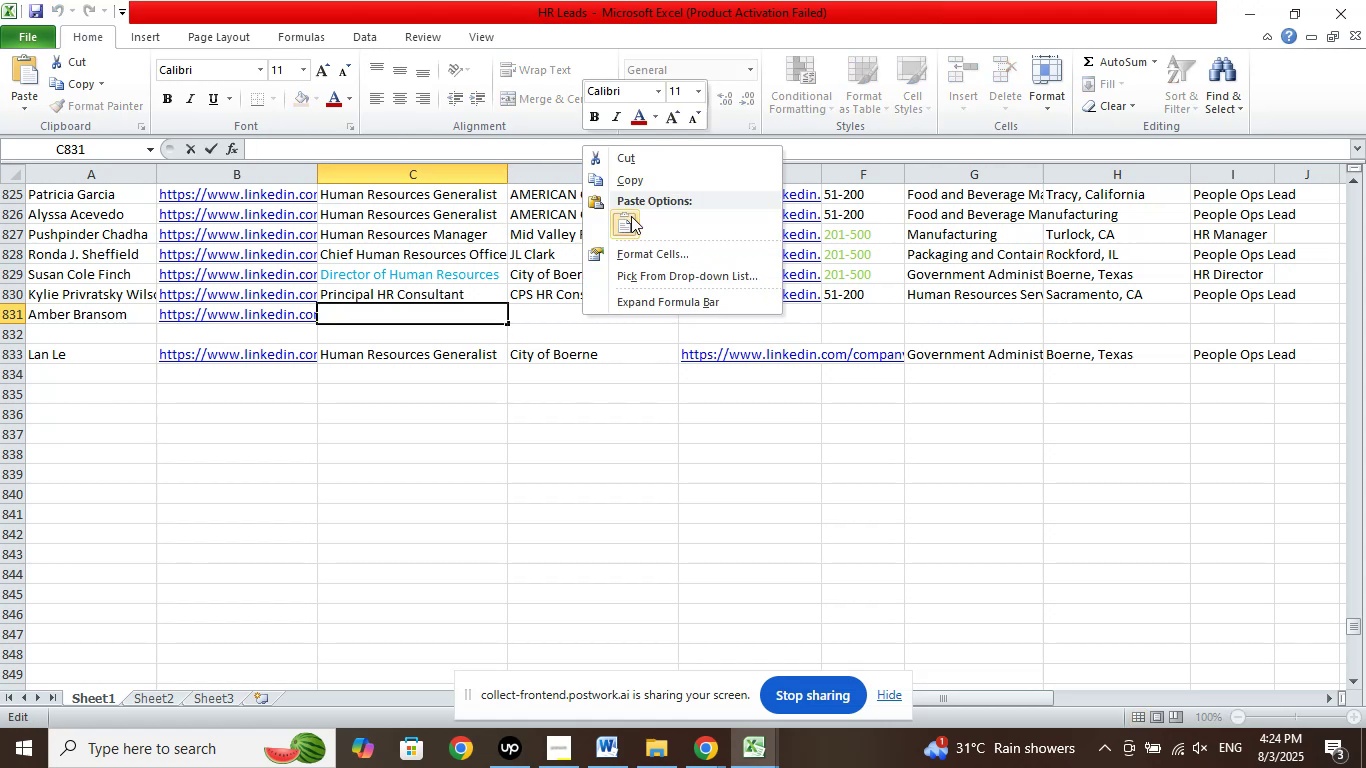 
left_click([632, 216])
 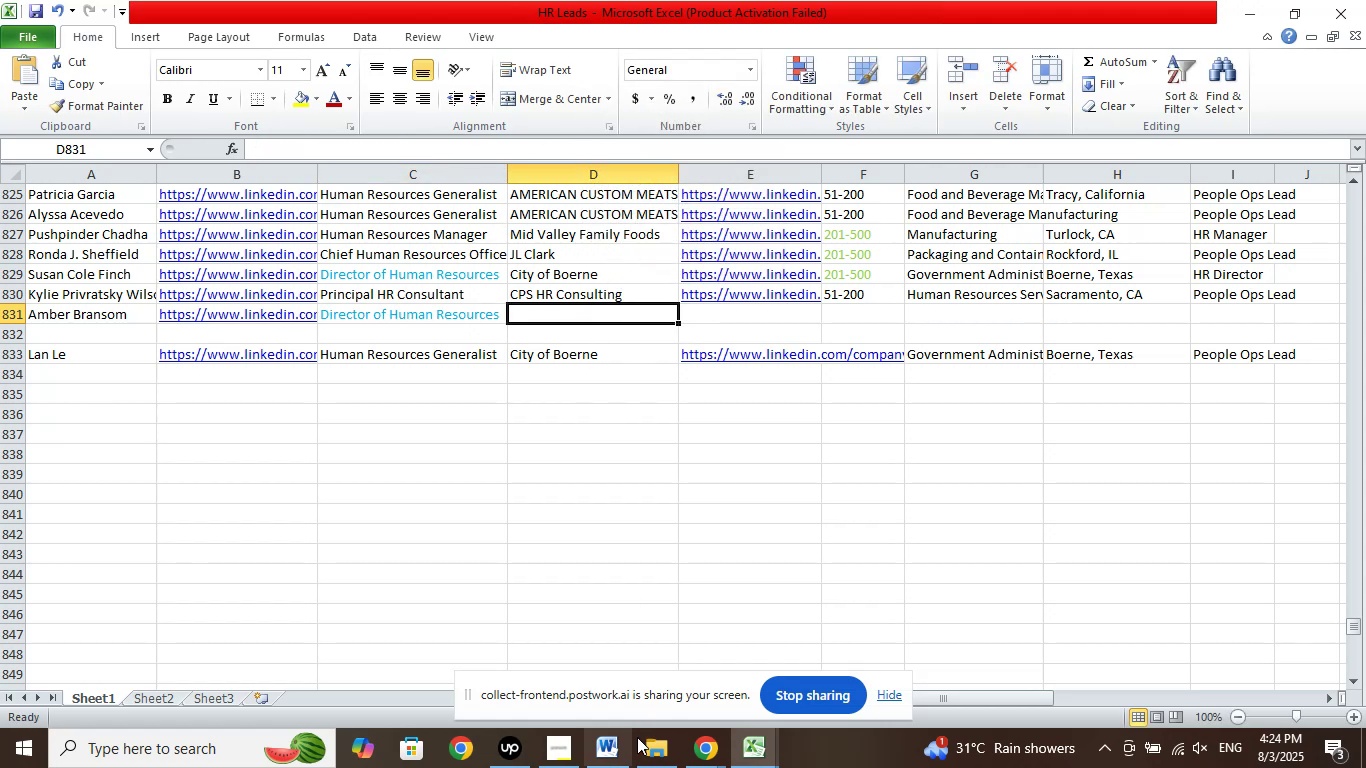 
left_click([697, 757])
 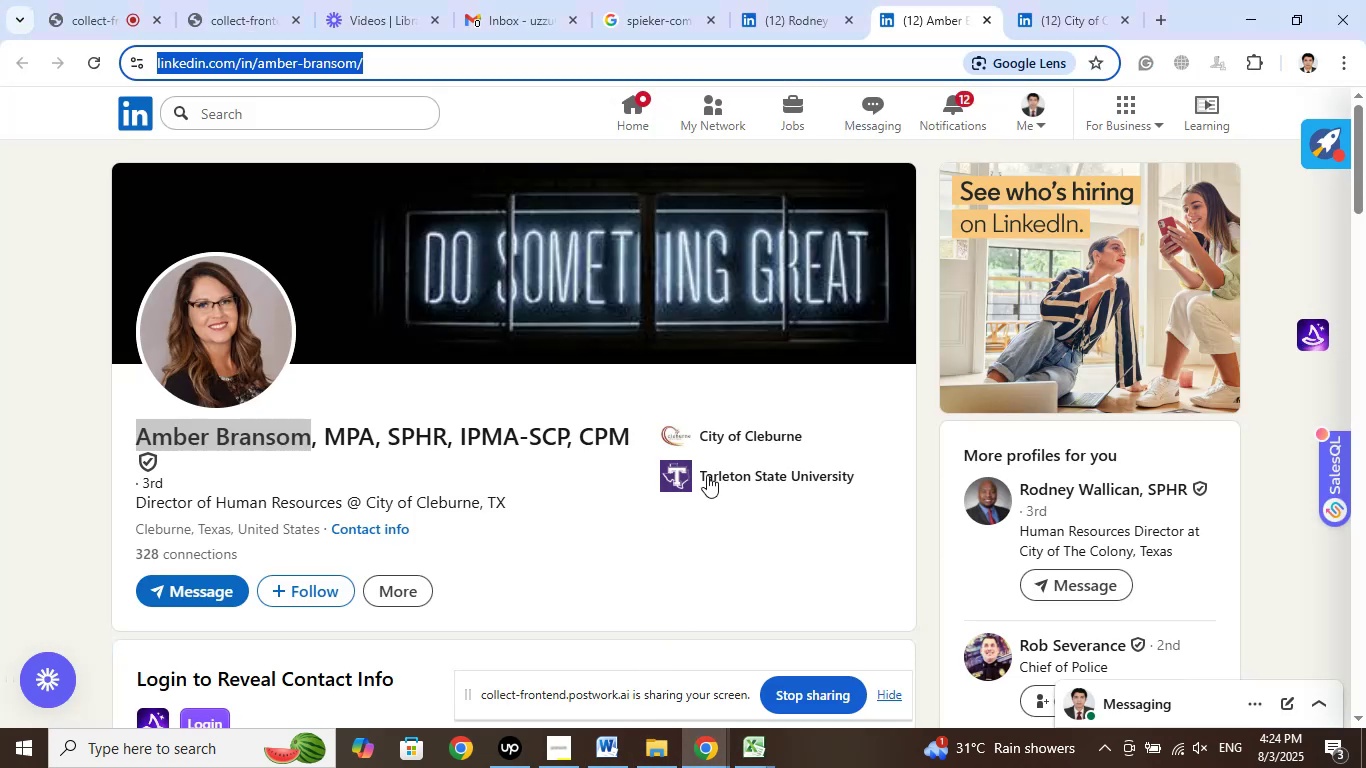 
wait(6.21)
 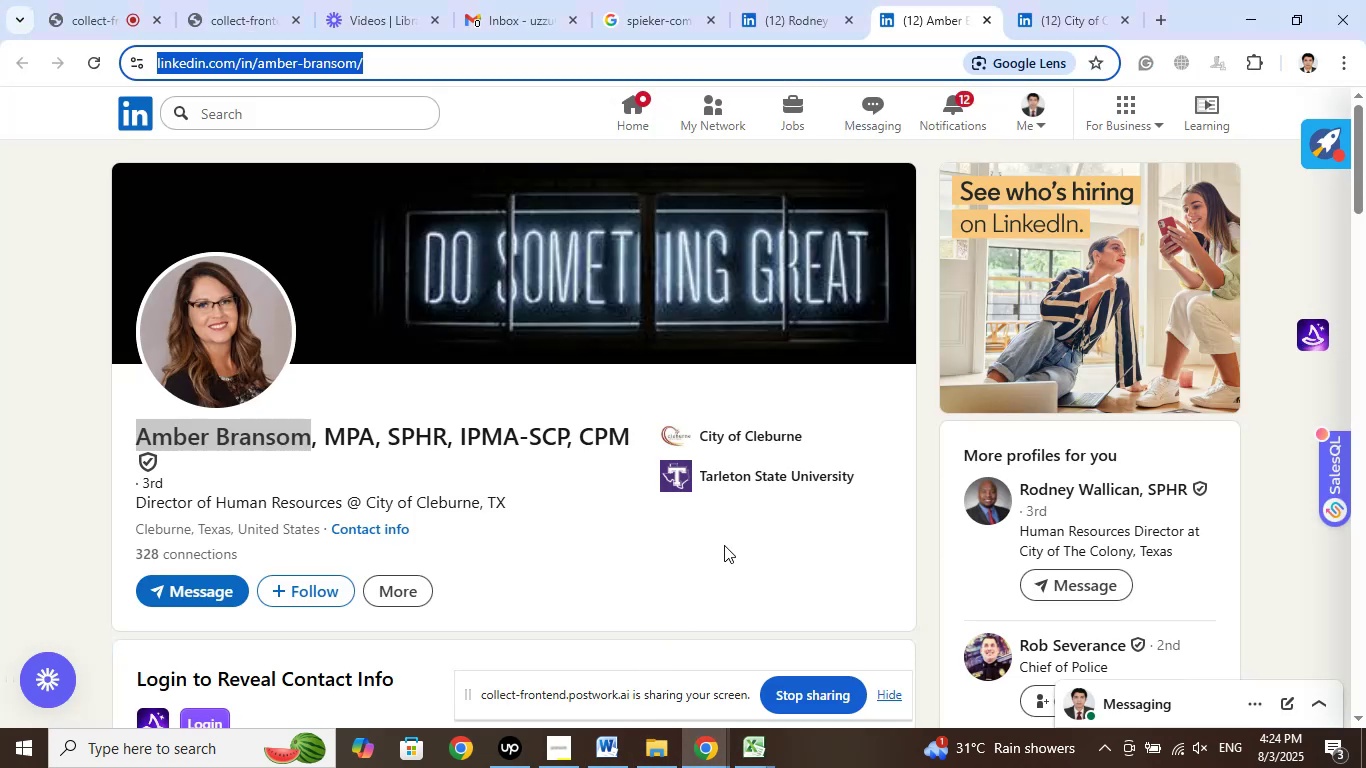 
left_click([1053, 13])
 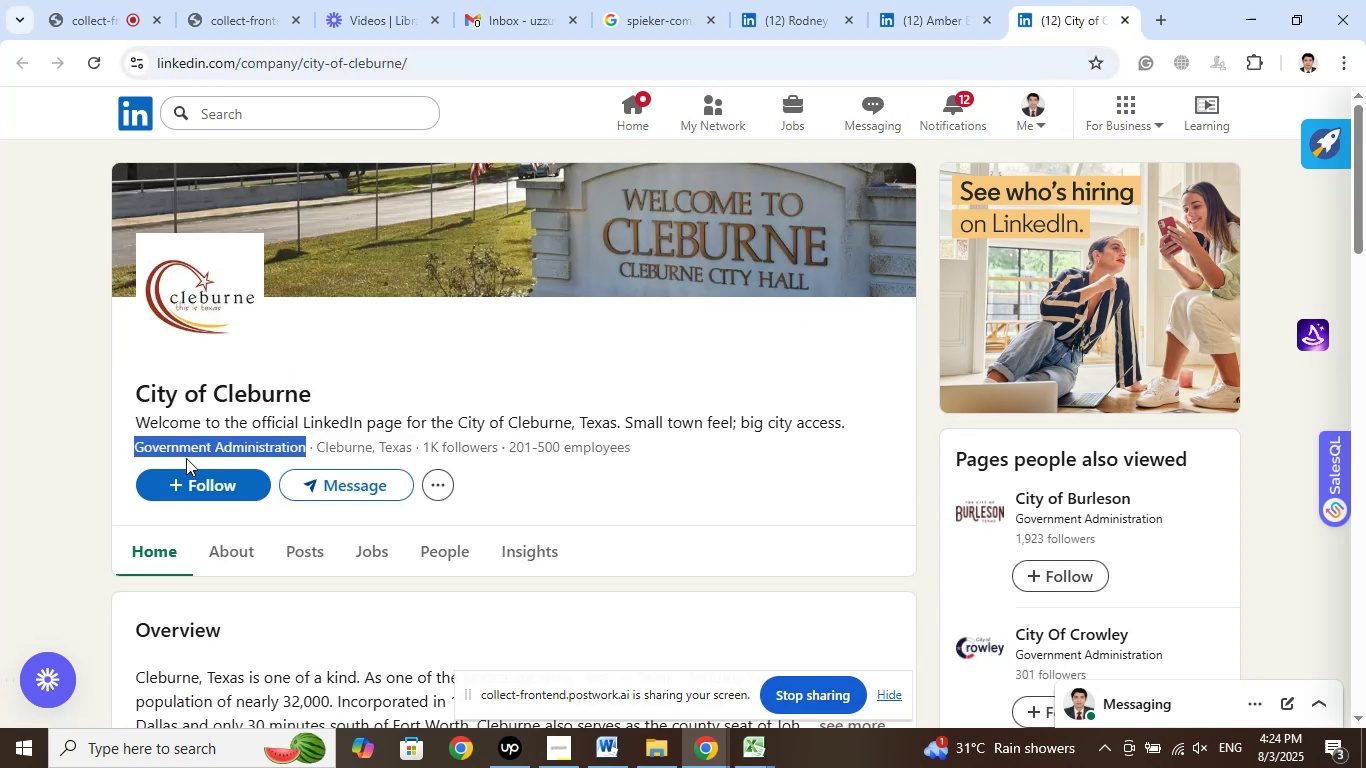 
left_click_drag(start_coordinate=[133, 400], to_coordinate=[354, 382])
 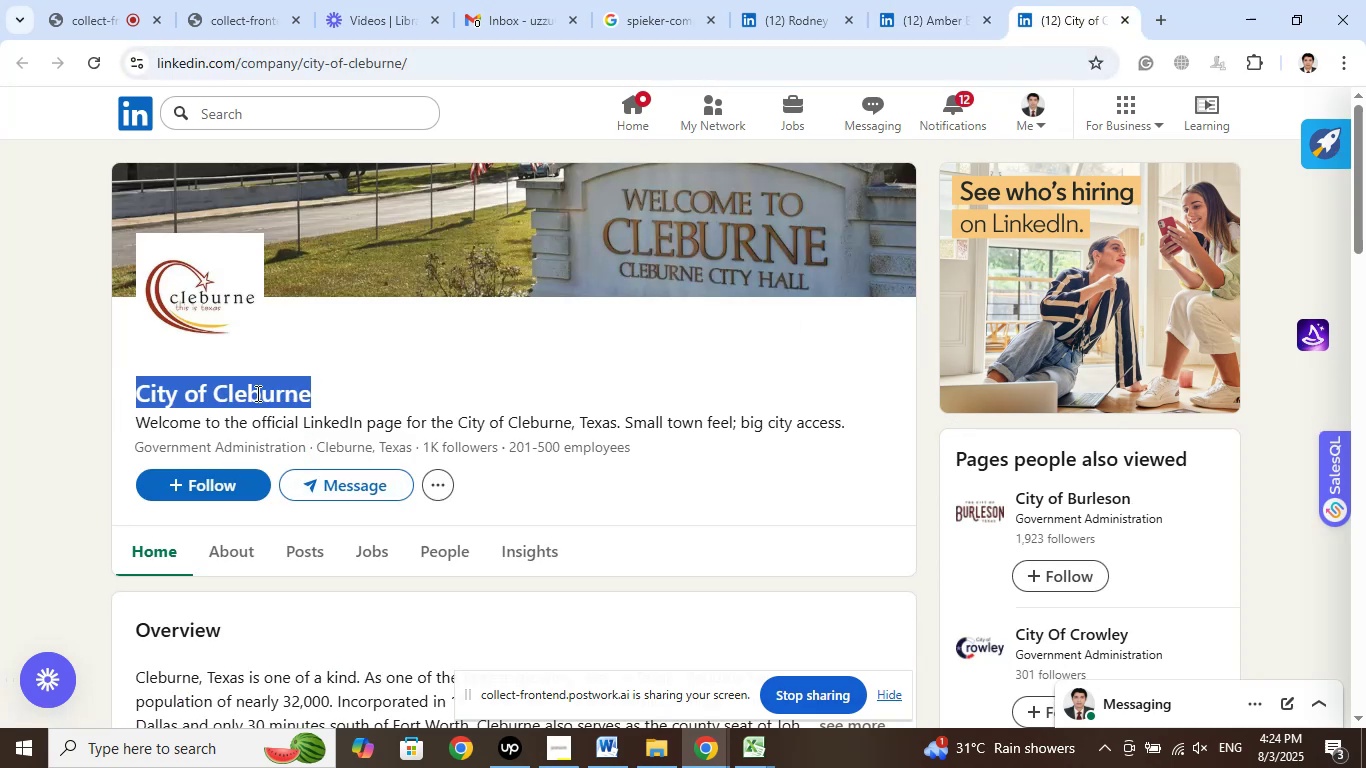 
right_click([256, 393])
 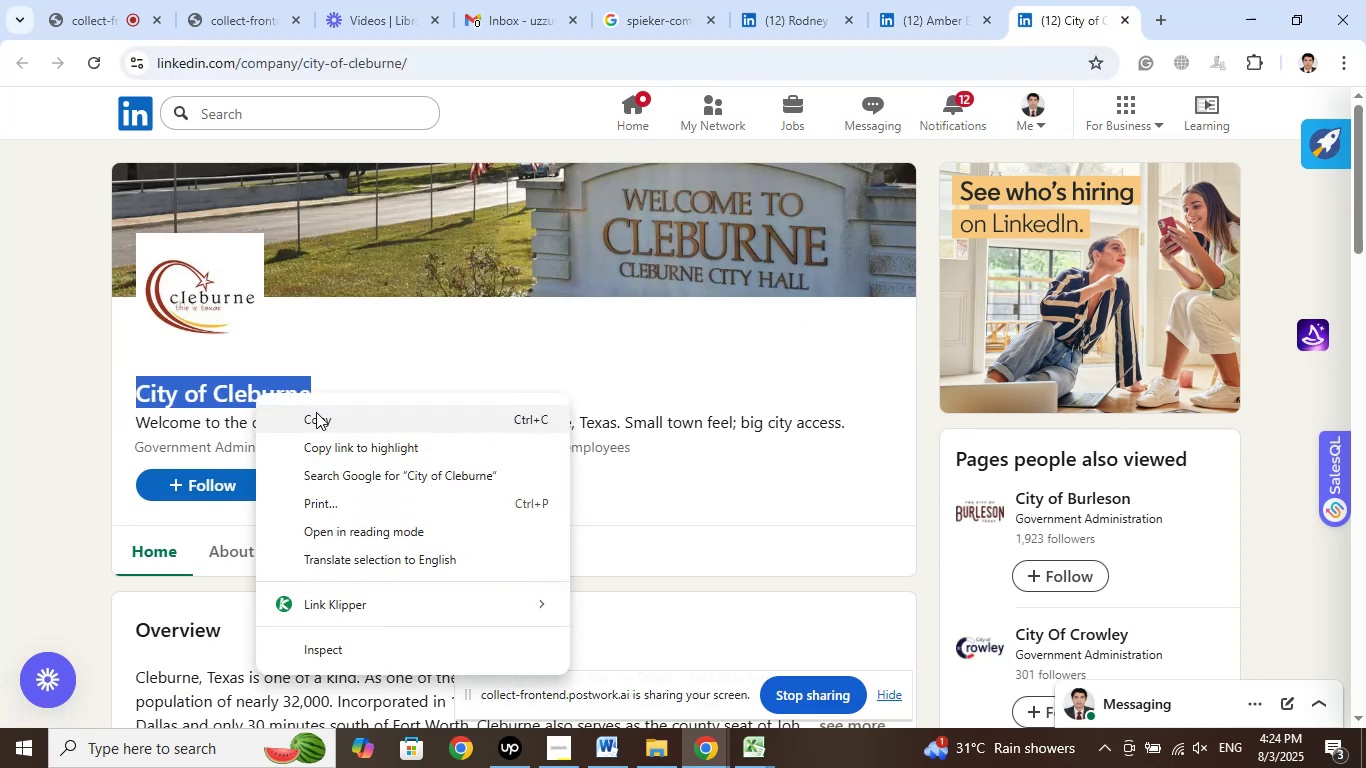 
left_click([316, 412])
 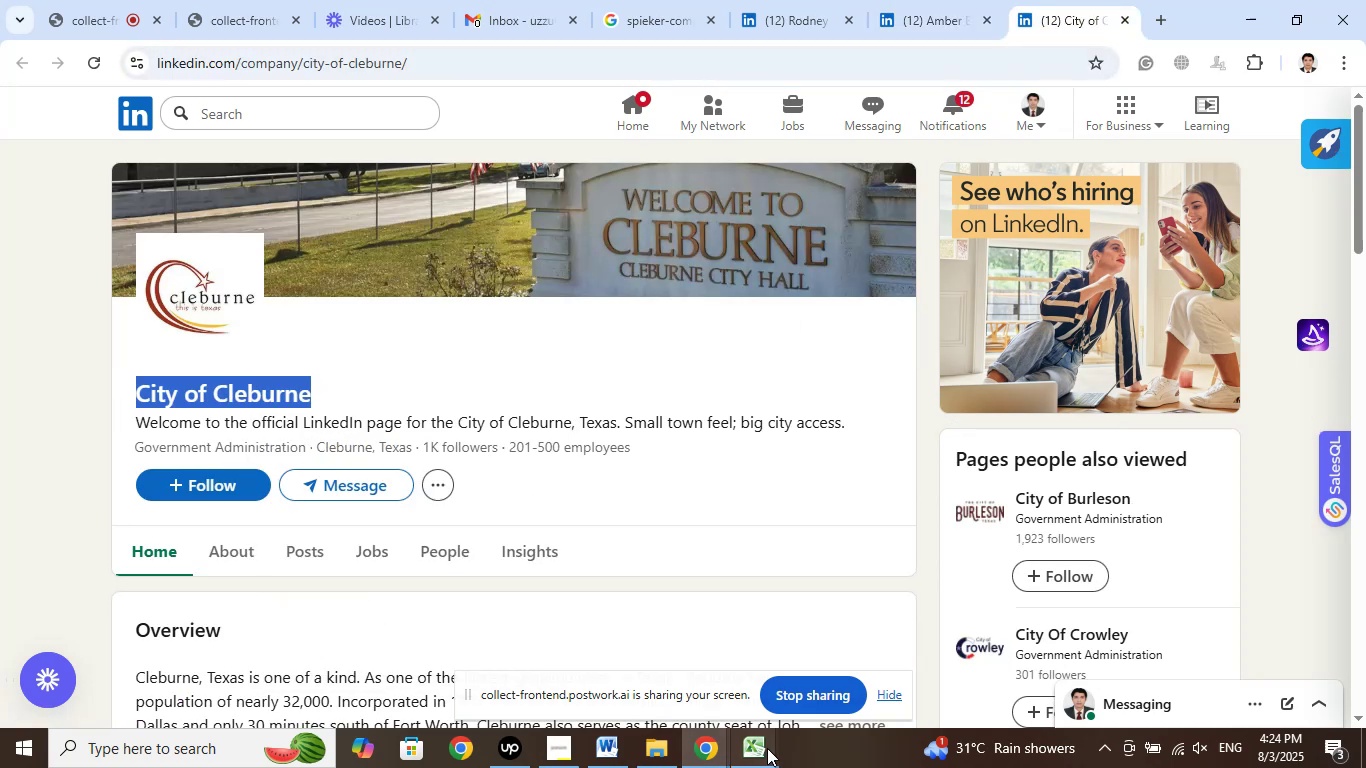 
left_click([769, 748])
 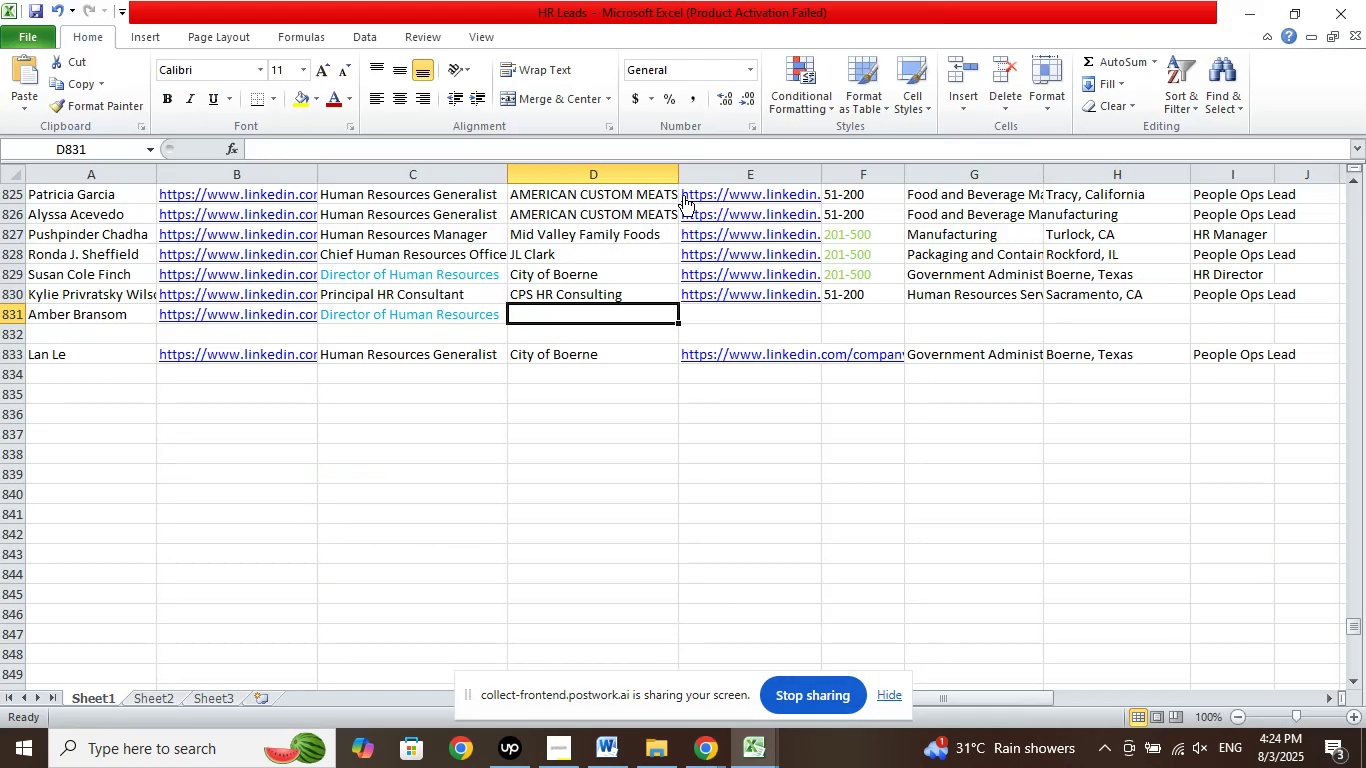 
left_click([687, 147])
 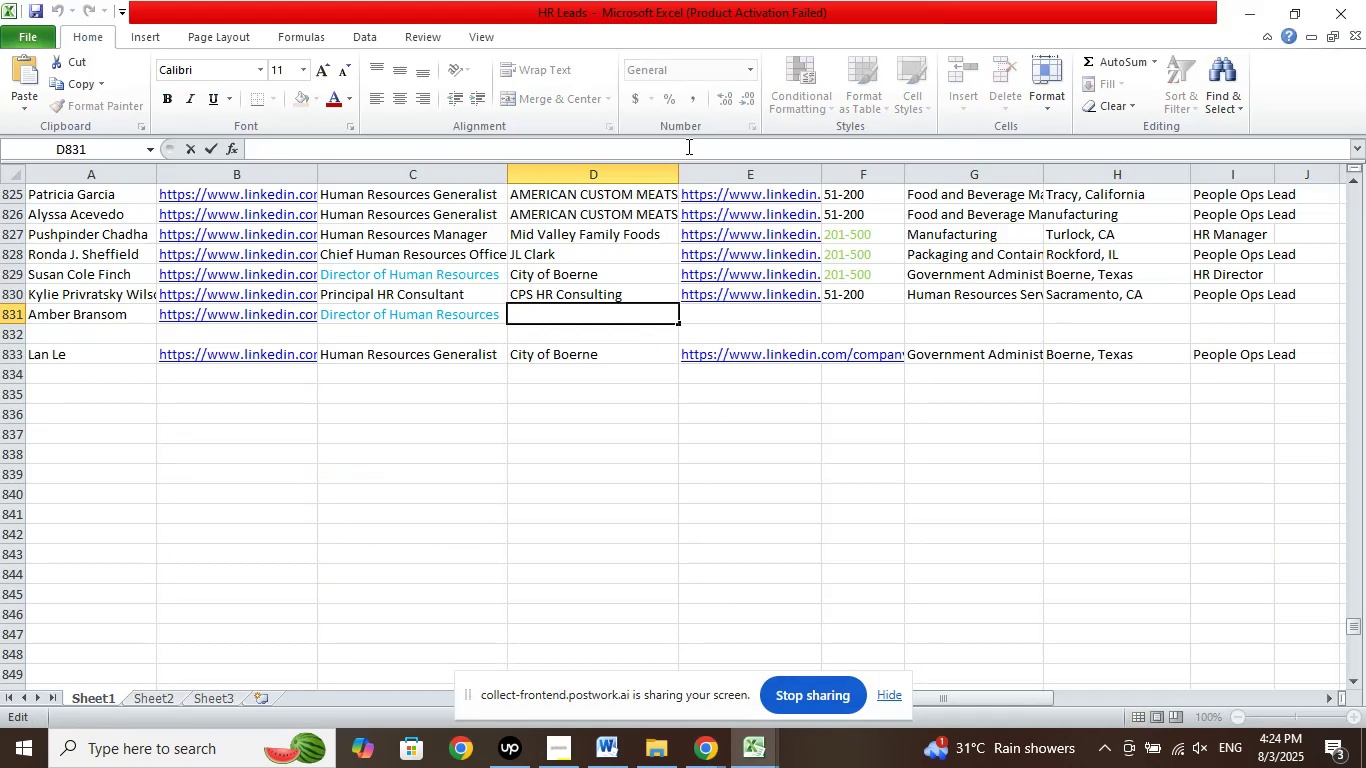 
right_click([687, 146])
 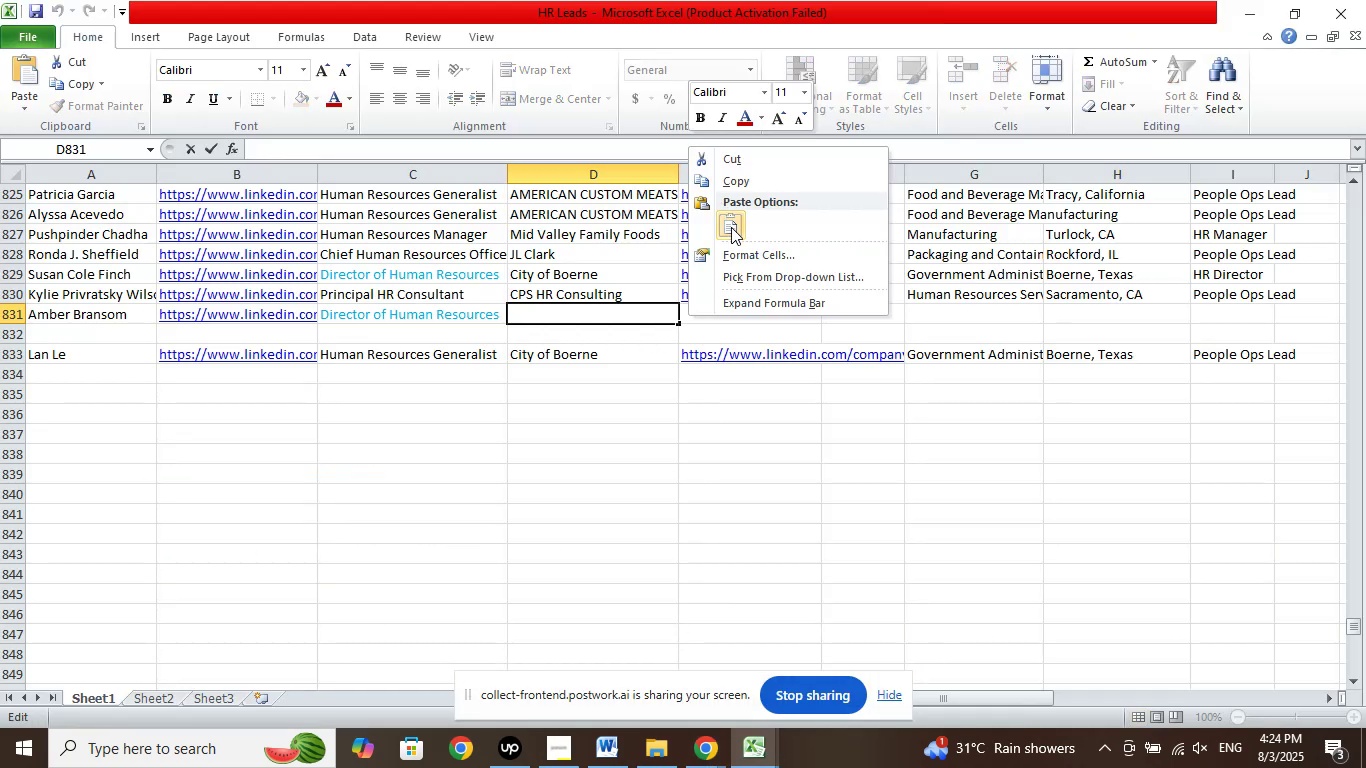 
left_click([732, 228])
 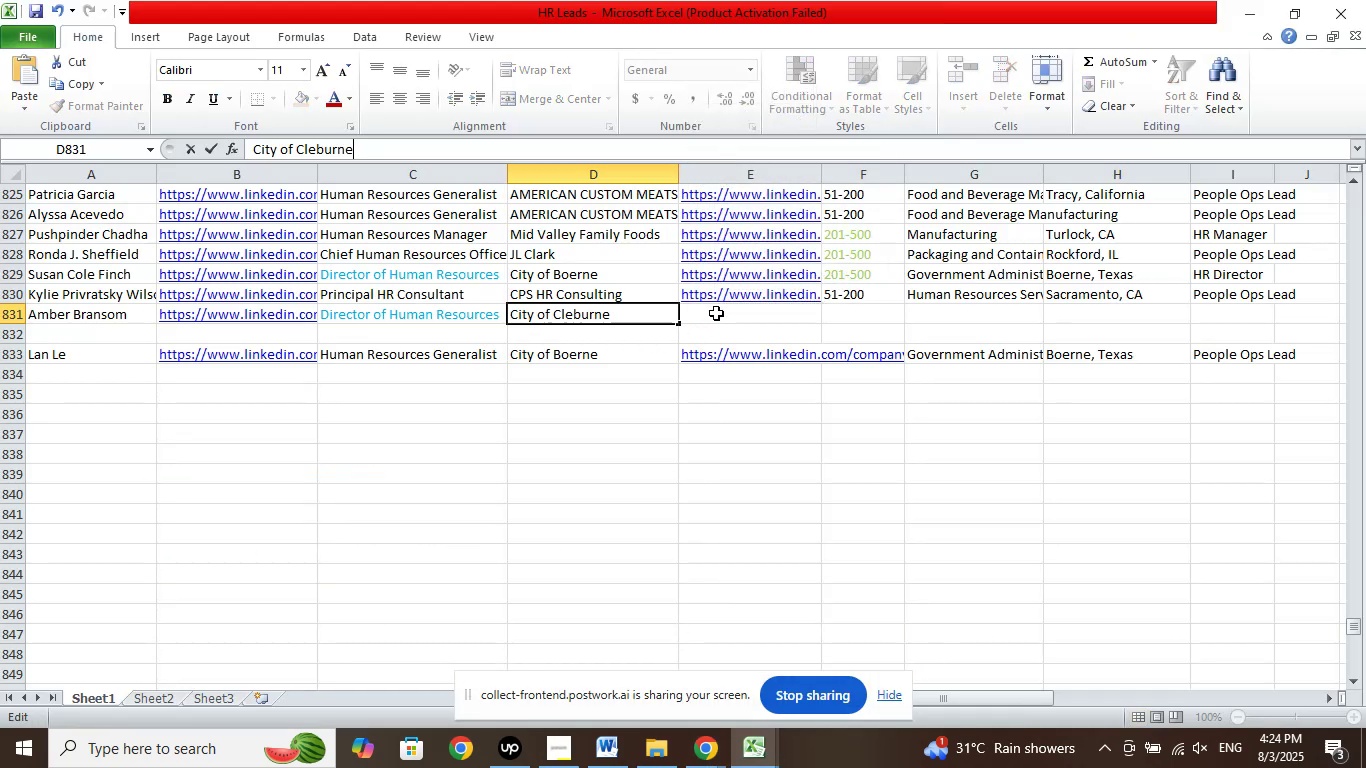 
left_click([717, 313])
 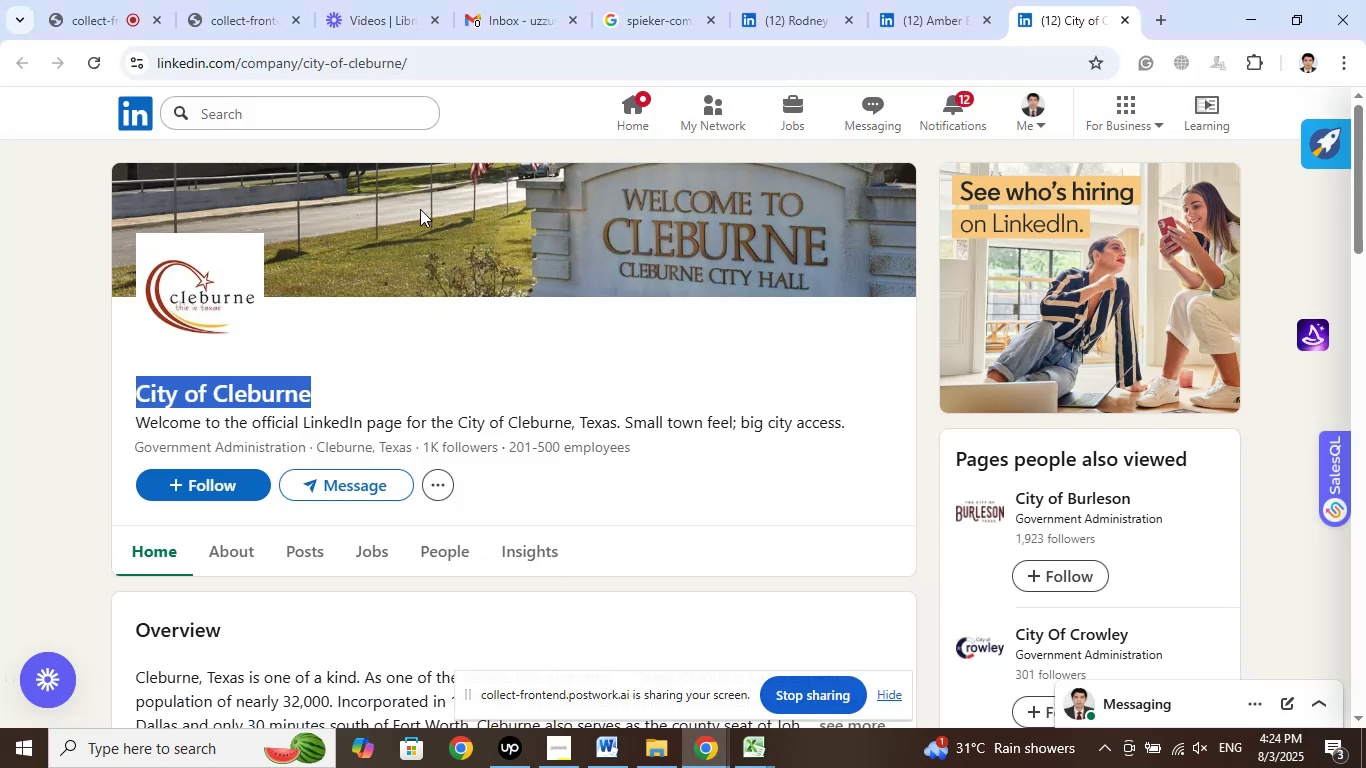 
left_click([421, 71])
 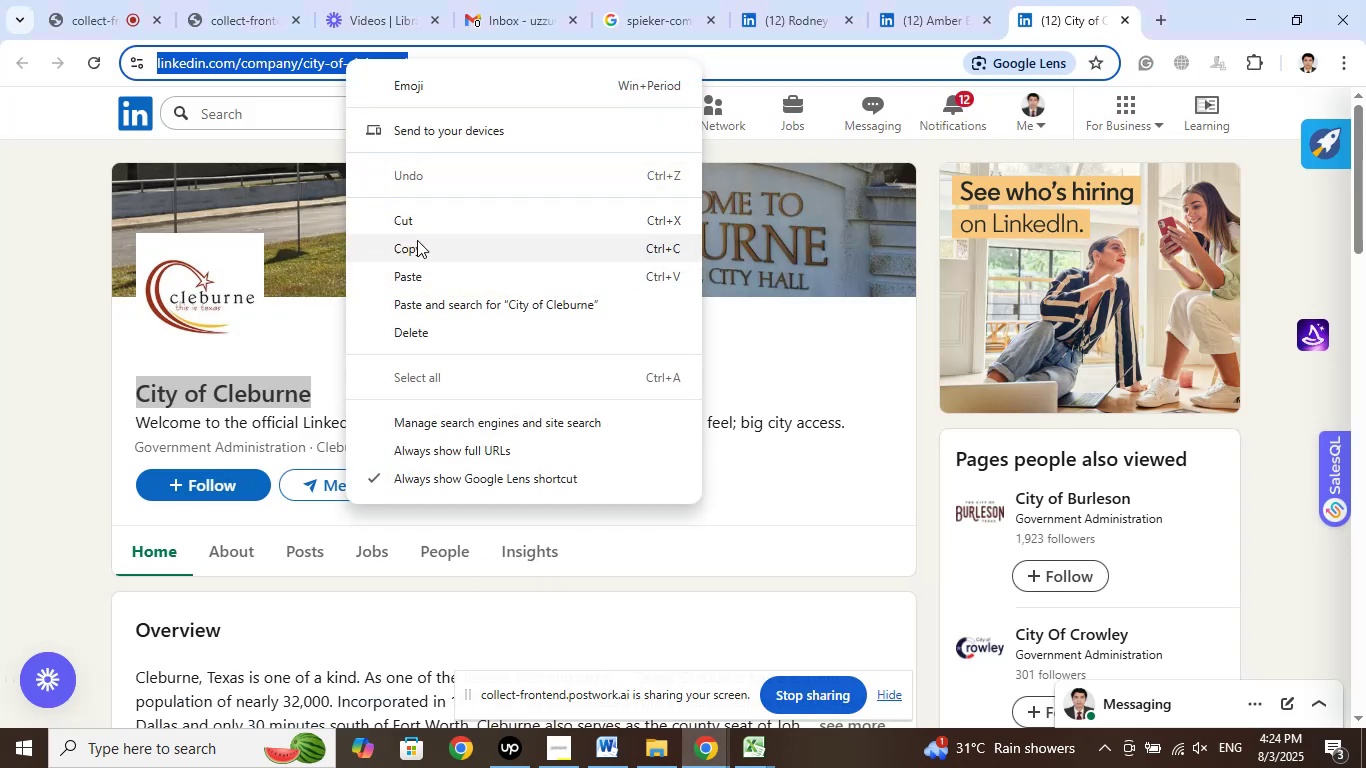 
left_click([419, 248])
 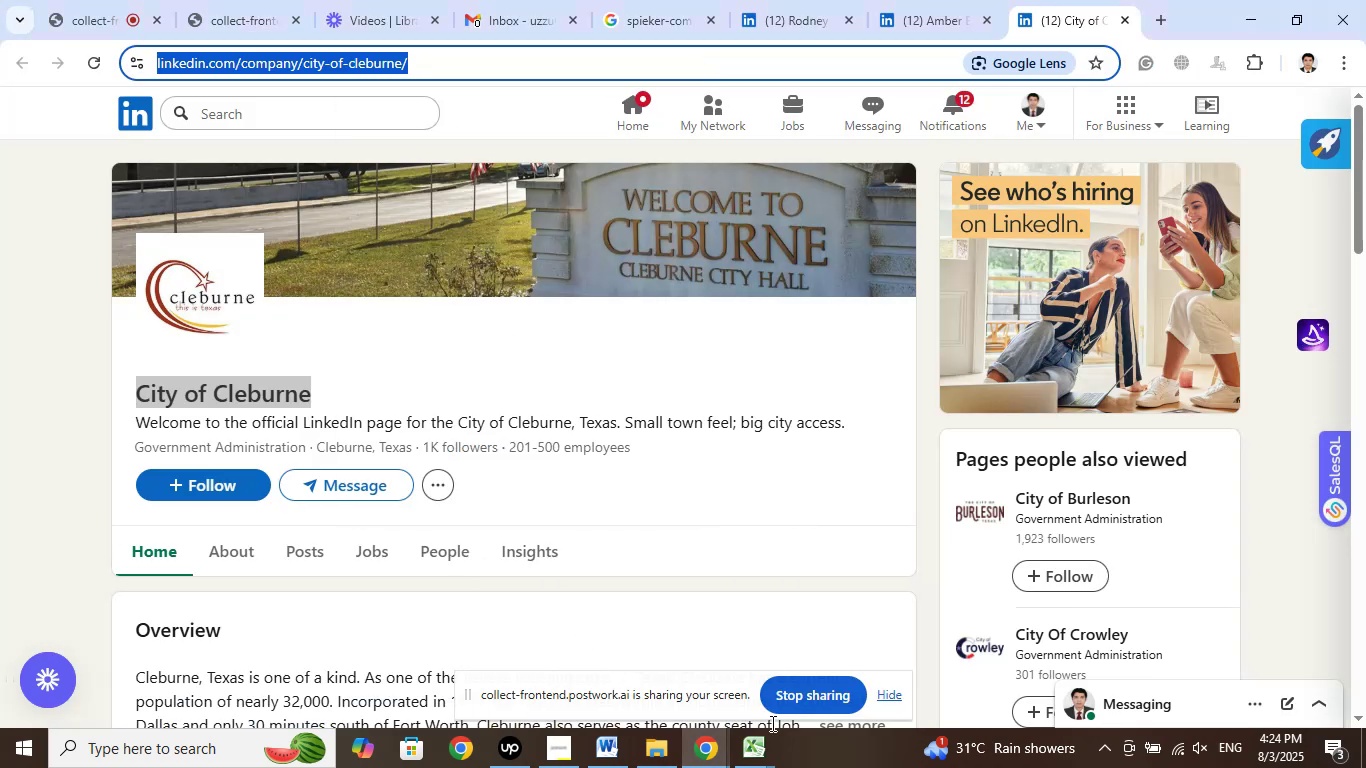 
left_click([744, 747])
 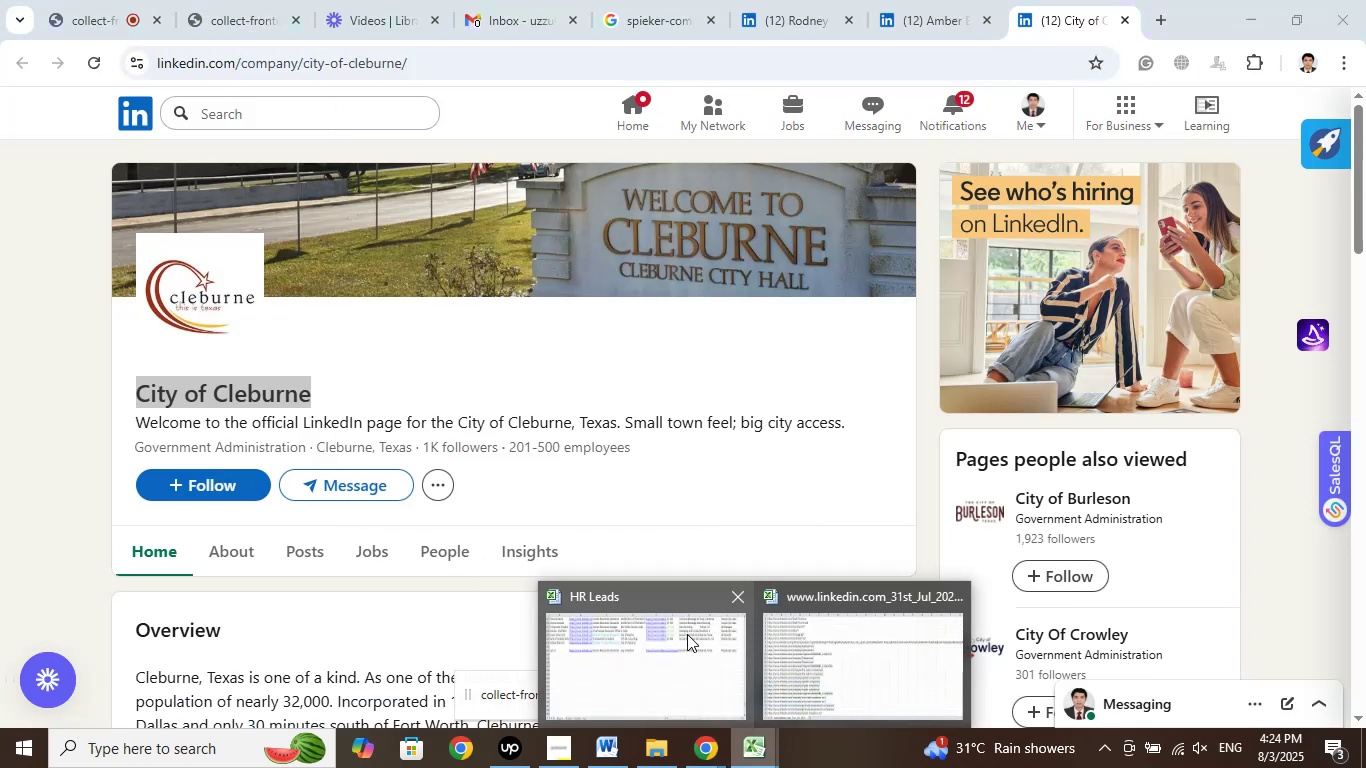 
left_click([685, 635])
 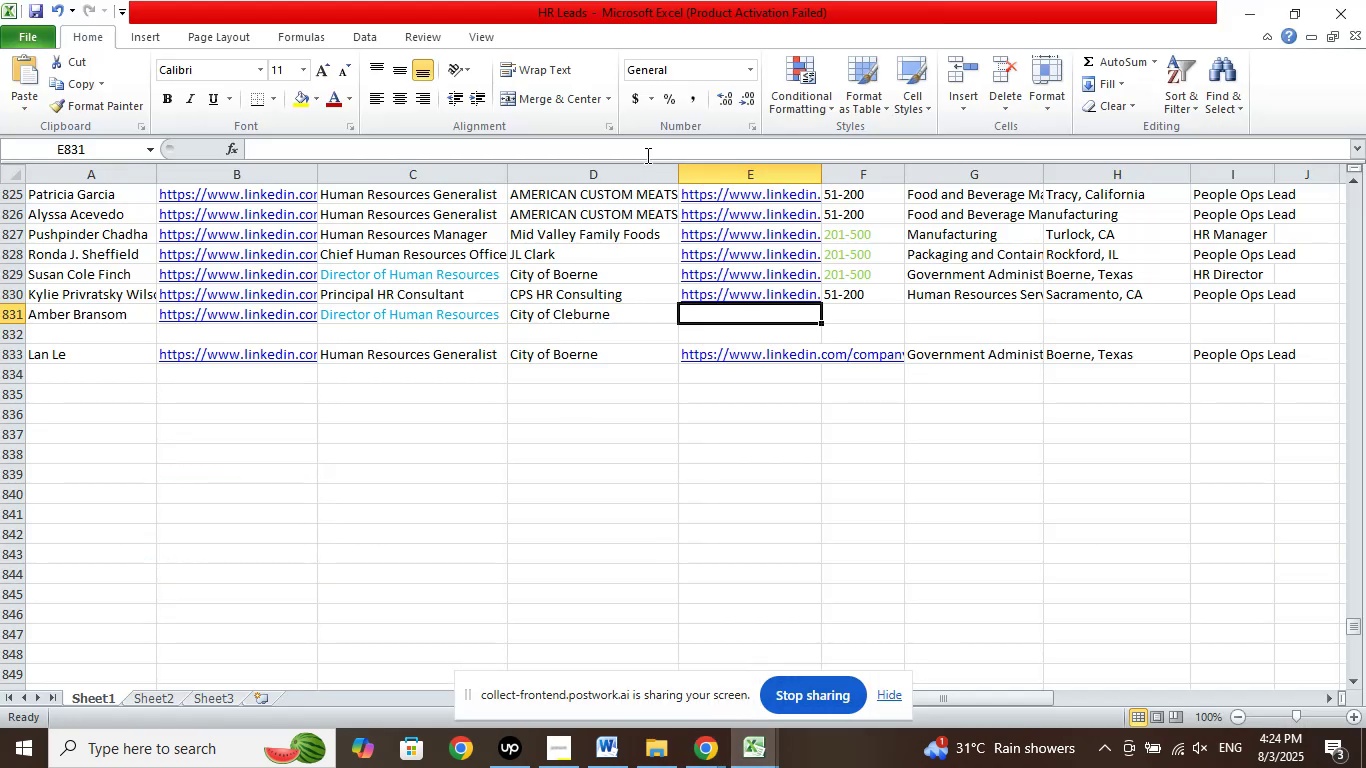 
left_click([652, 142])
 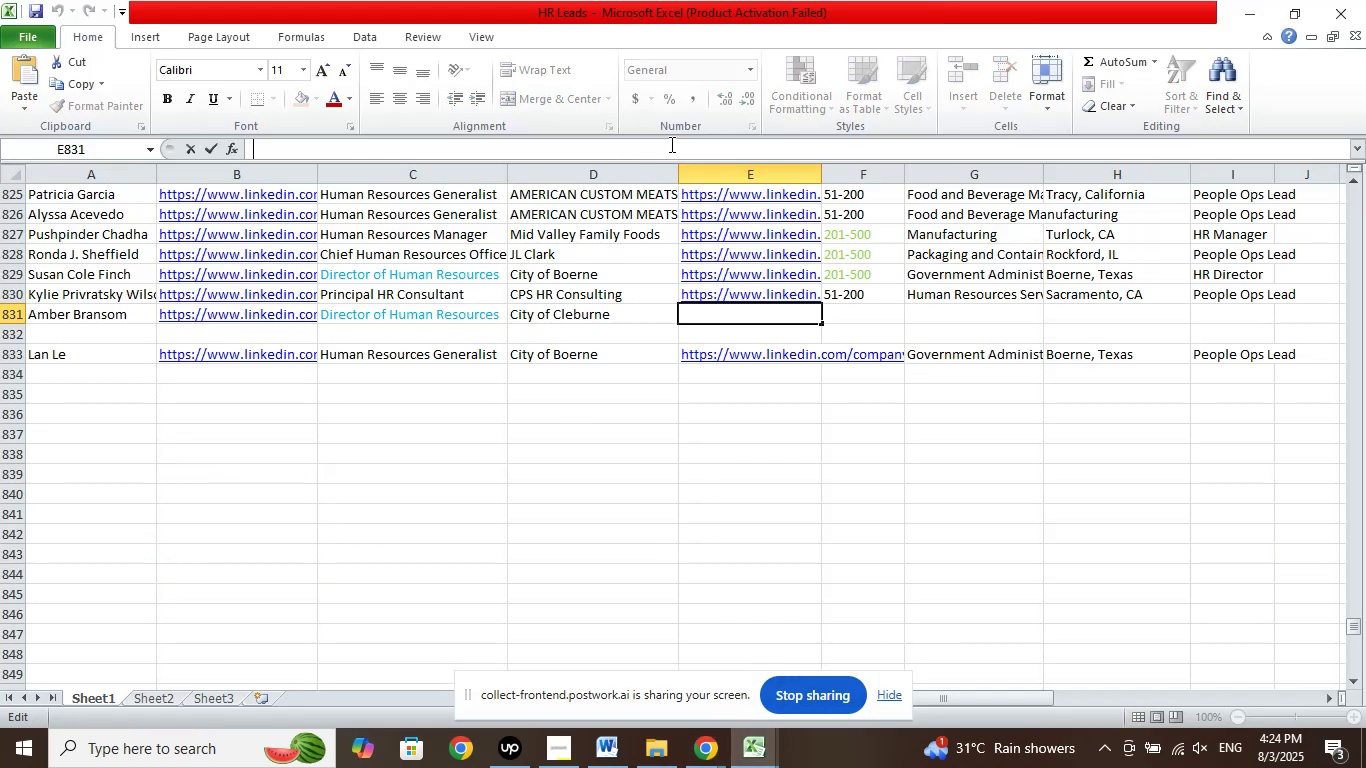 
right_click([670, 144])
 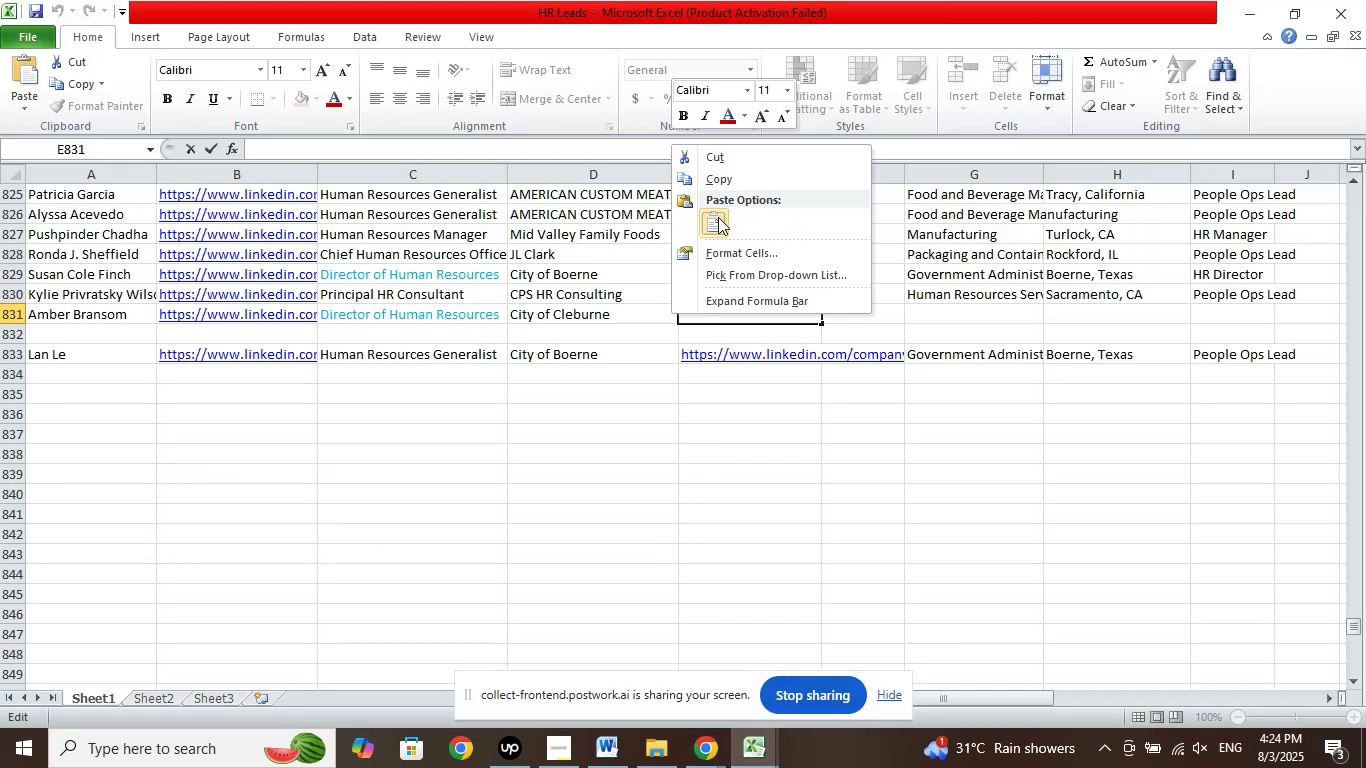 
left_click([718, 218])
 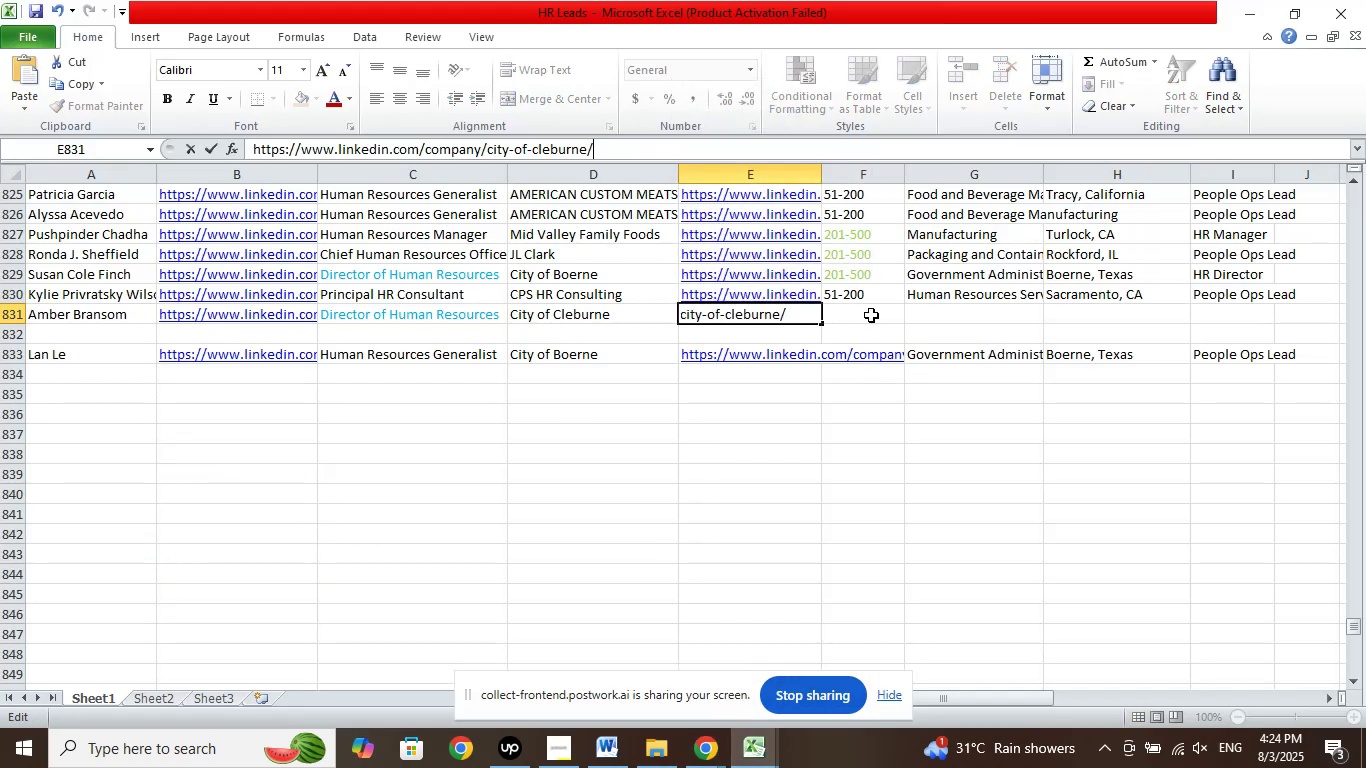 
left_click([870, 312])
 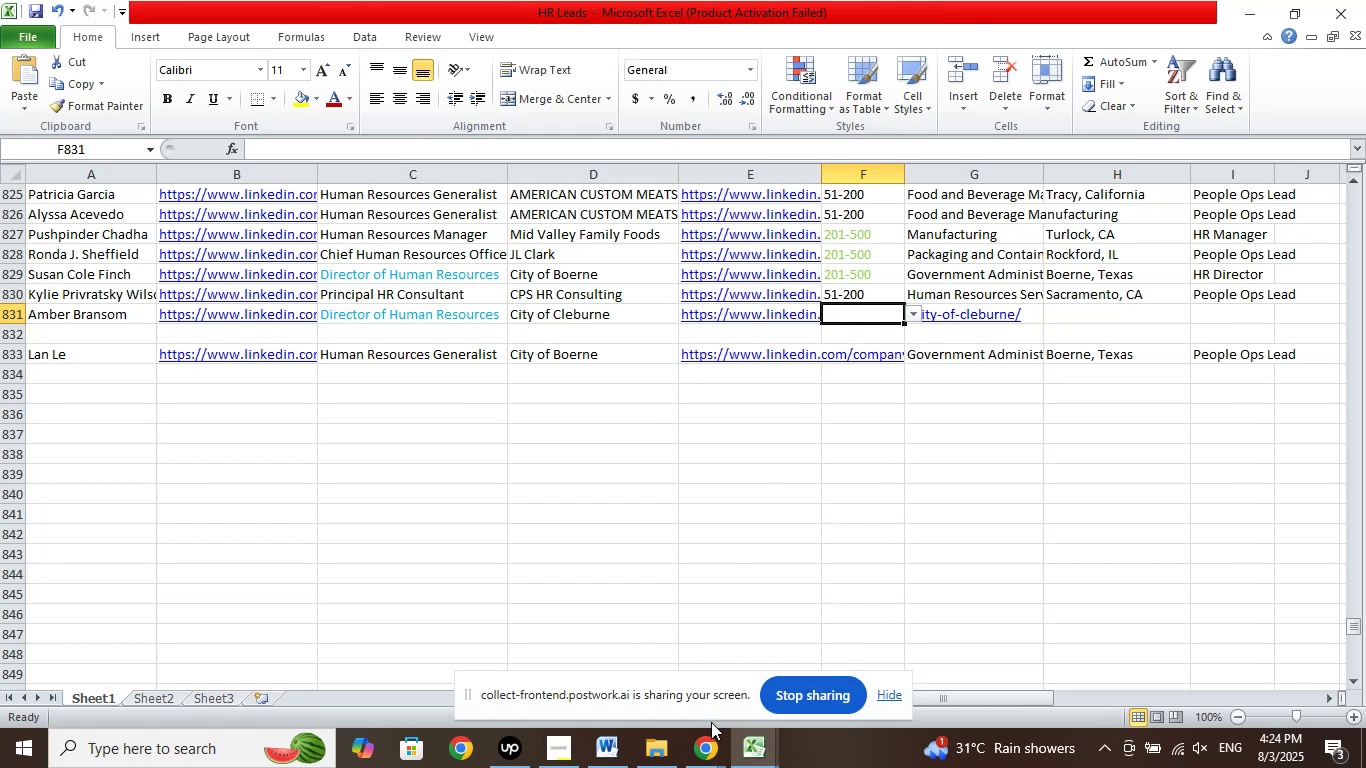 
double_click([614, 693])
 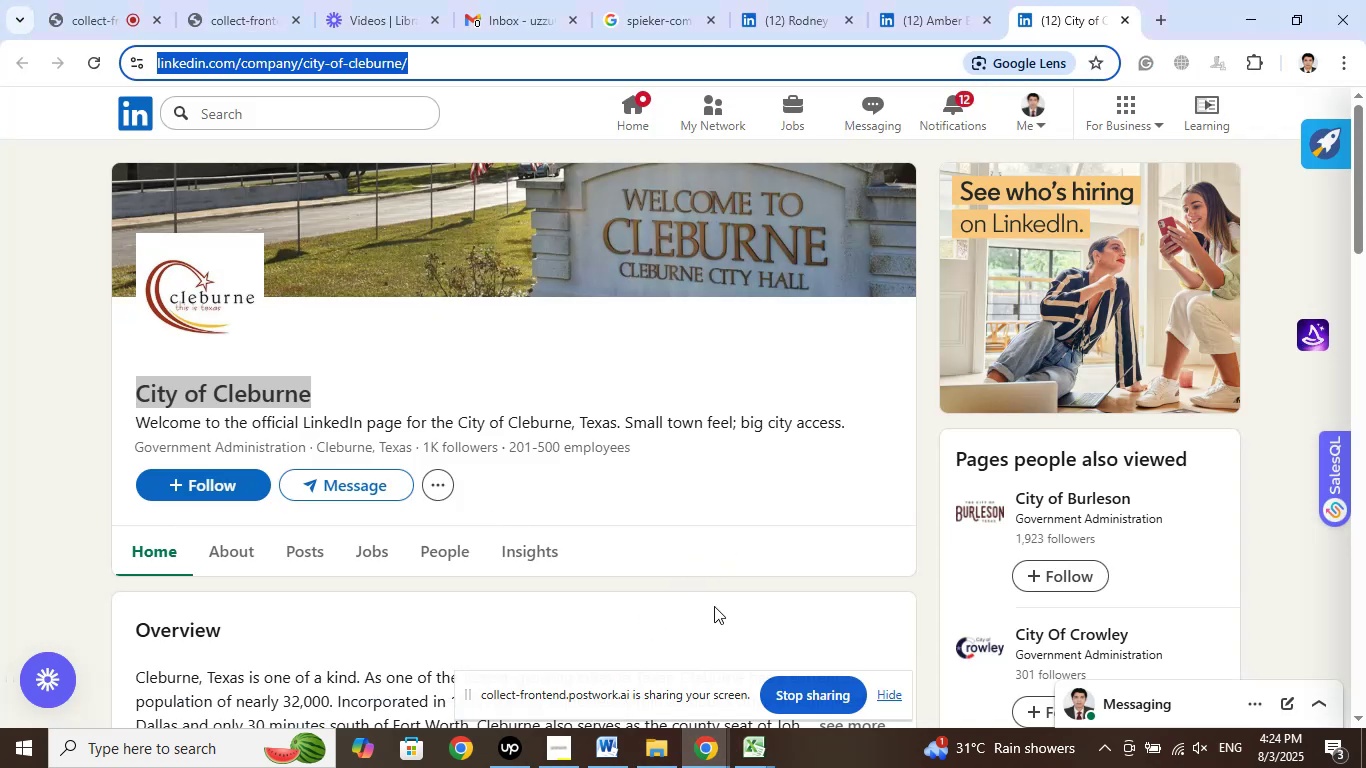 
left_click([757, 746])
 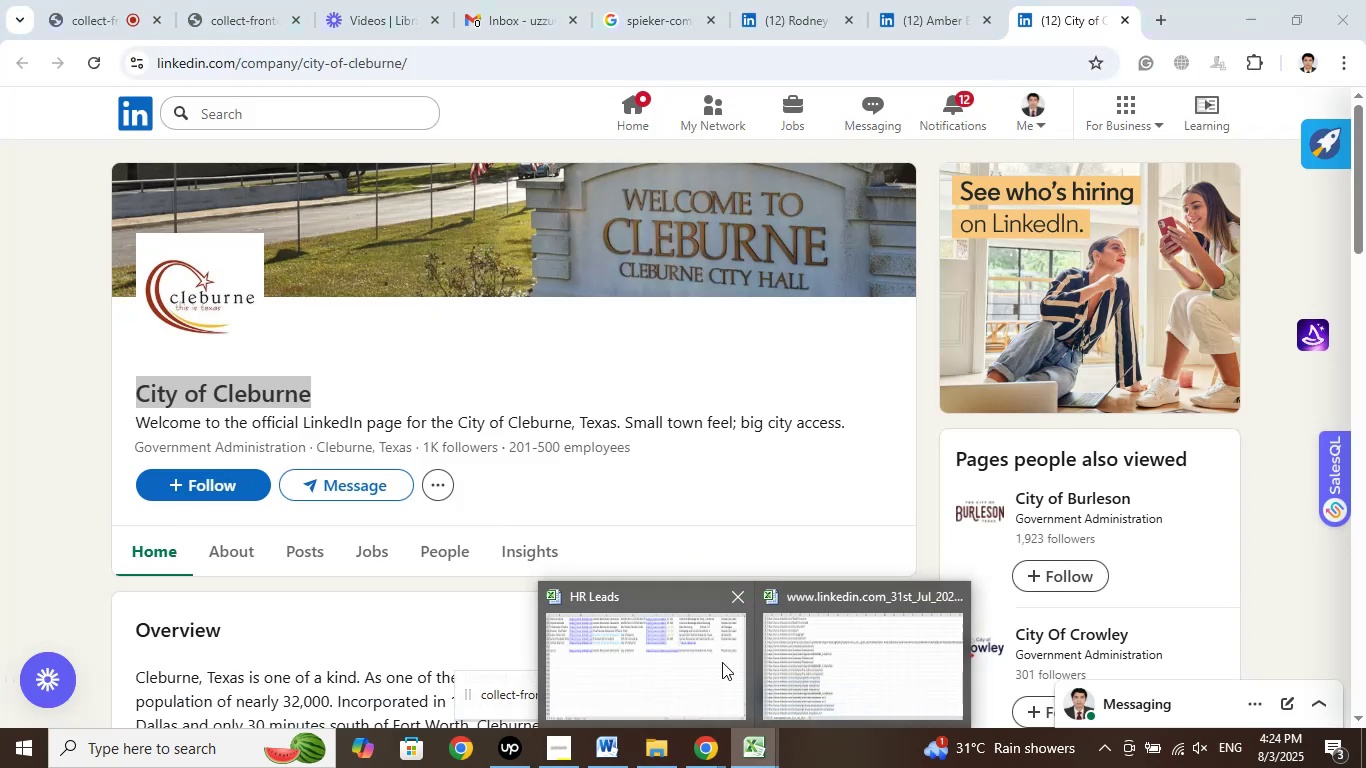 
left_click([706, 655])
 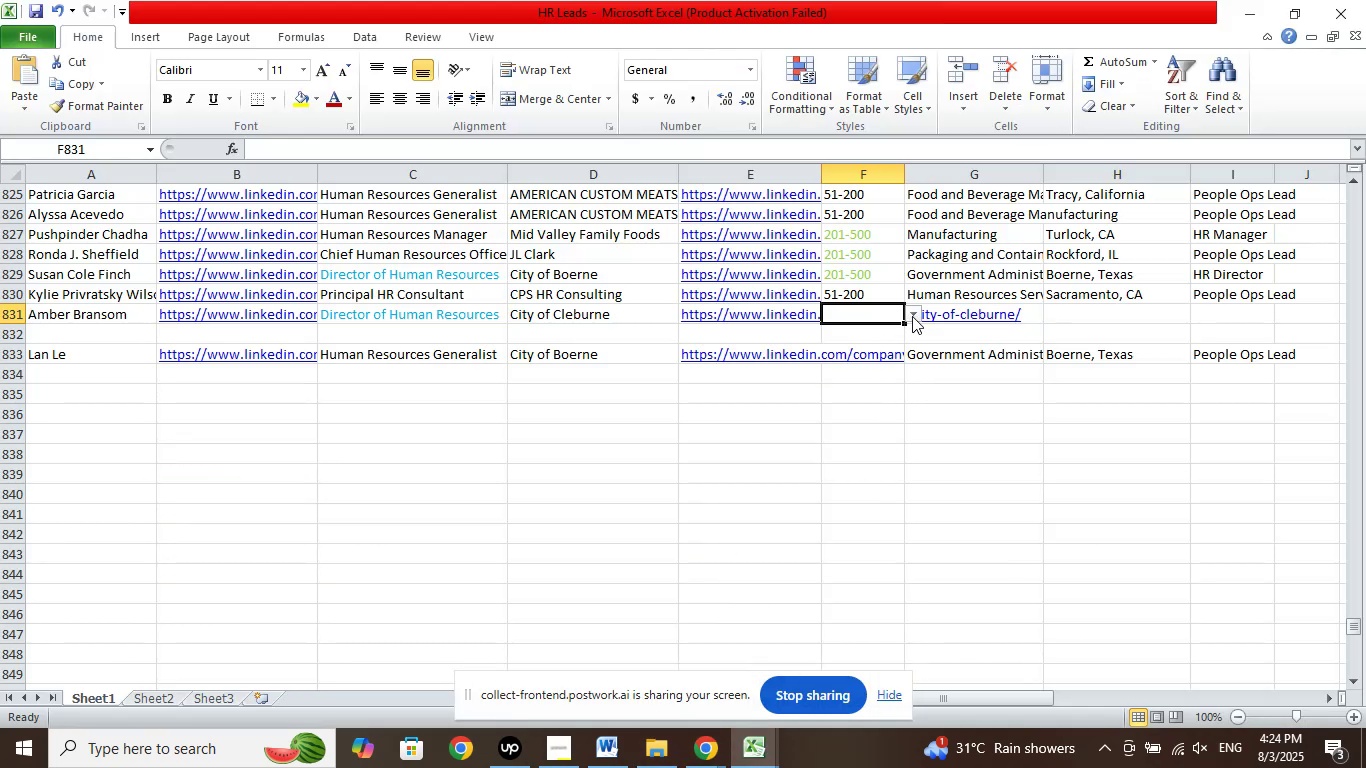 
left_click([913, 315])
 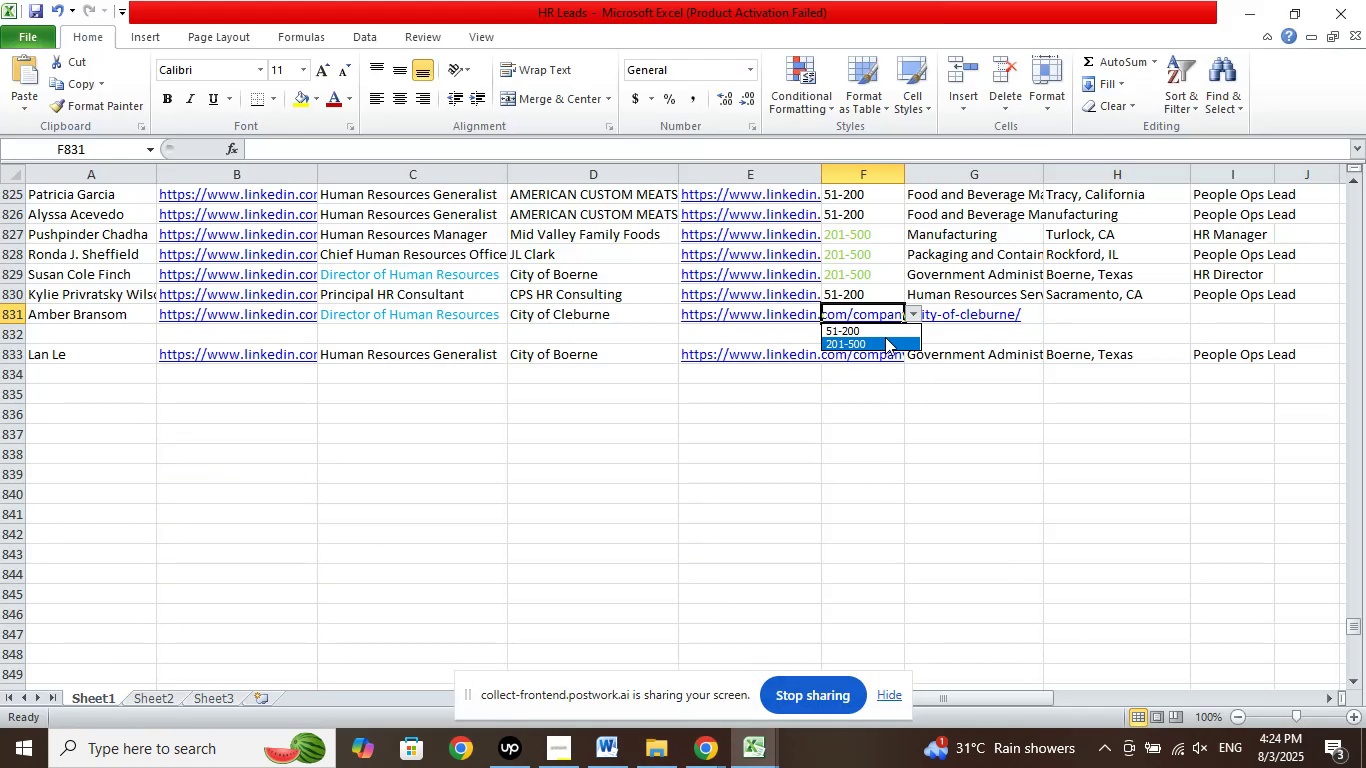 
left_click([884, 339])
 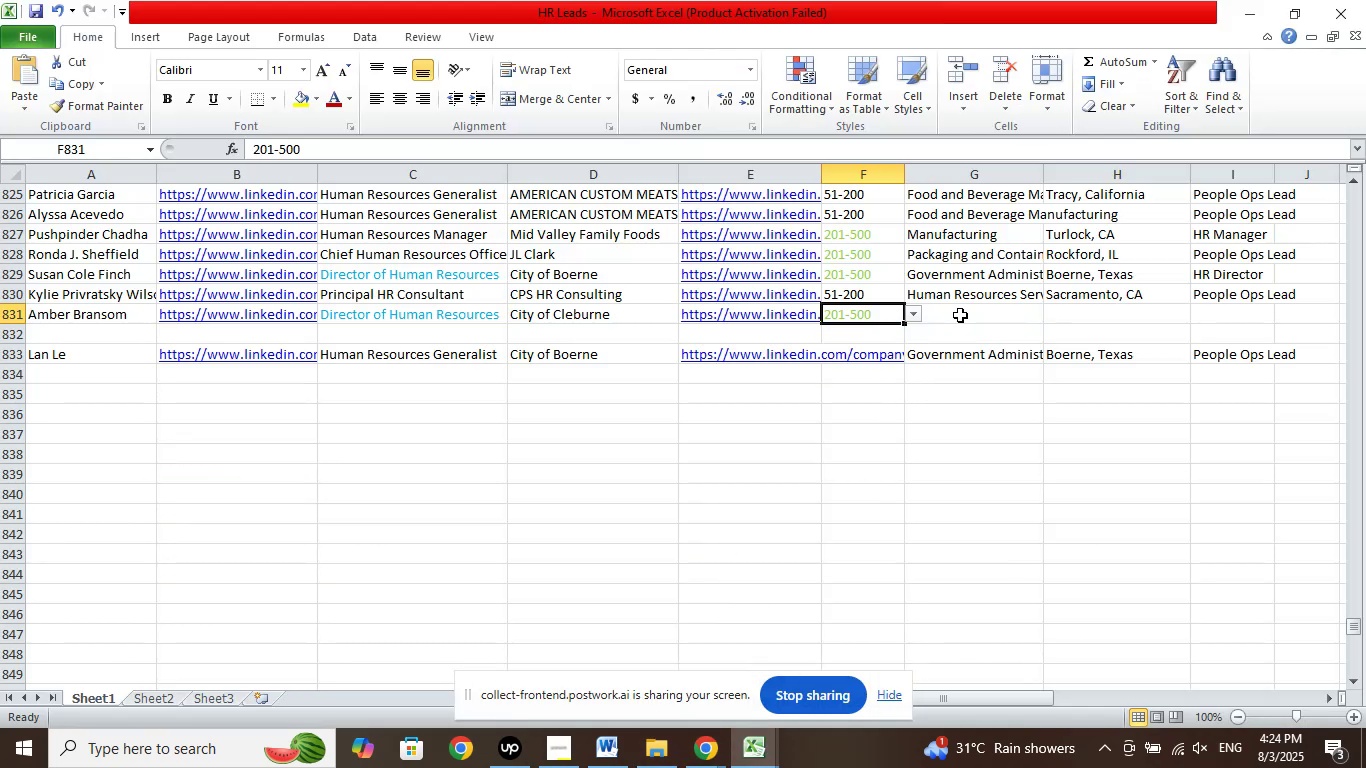 
left_click([960, 315])
 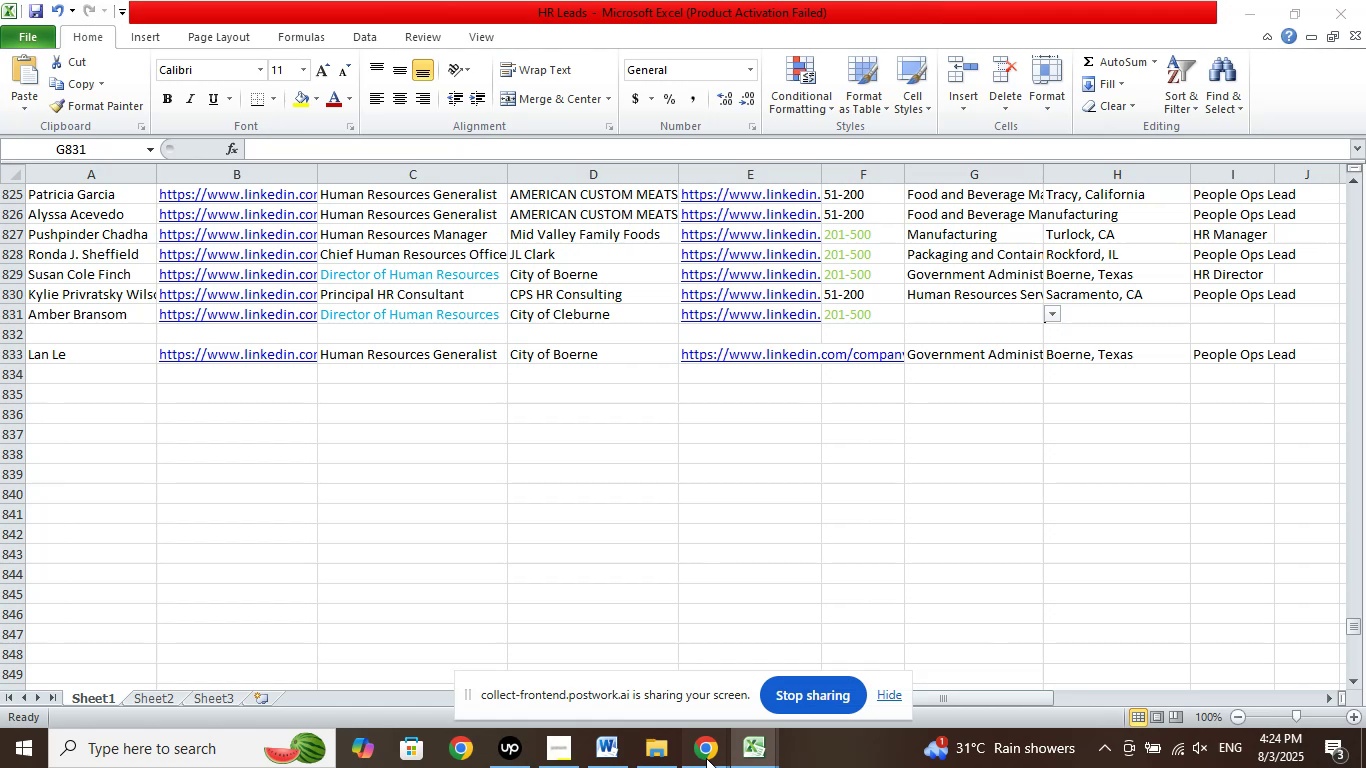 
double_click([615, 647])
 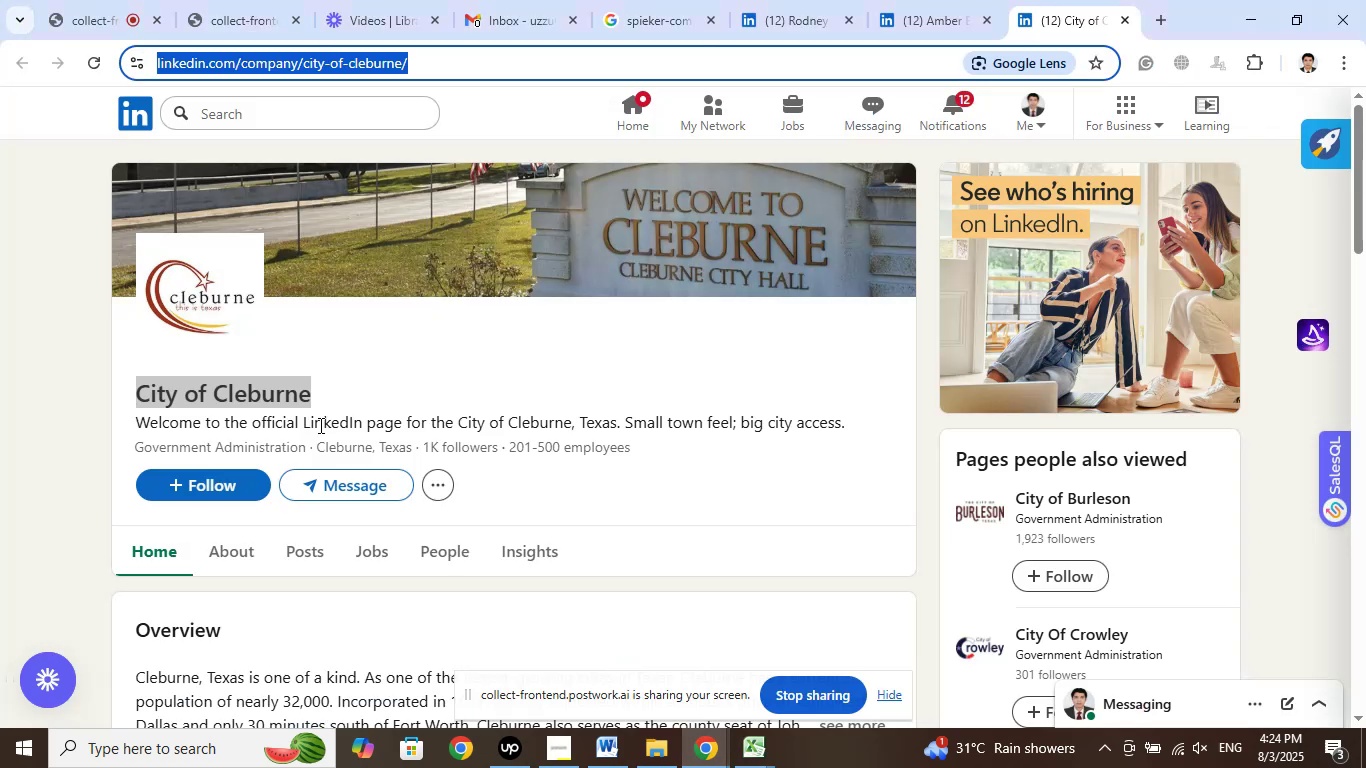 
left_click_drag(start_coordinate=[318, 445], to_coordinate=[411, 441])
 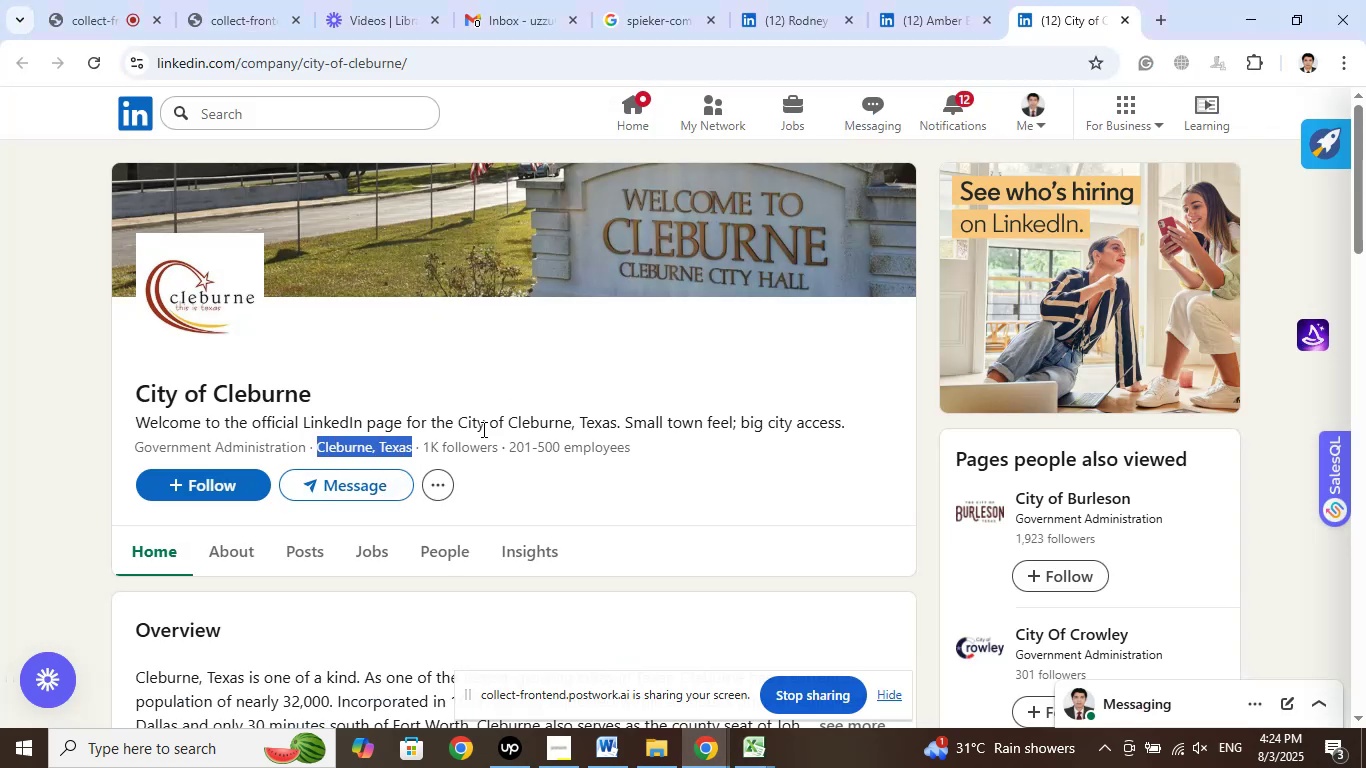 
right_click([391, 445])
 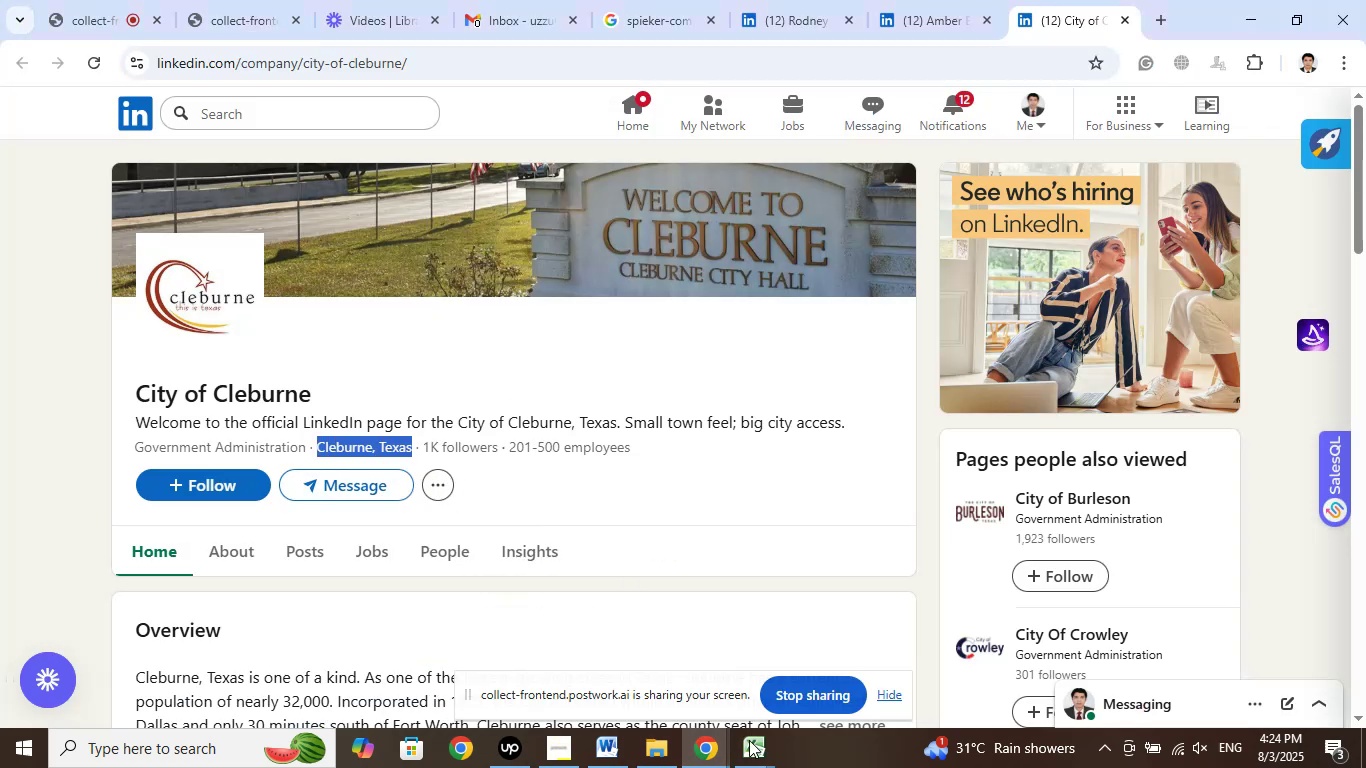 
left_click([742, 755])
 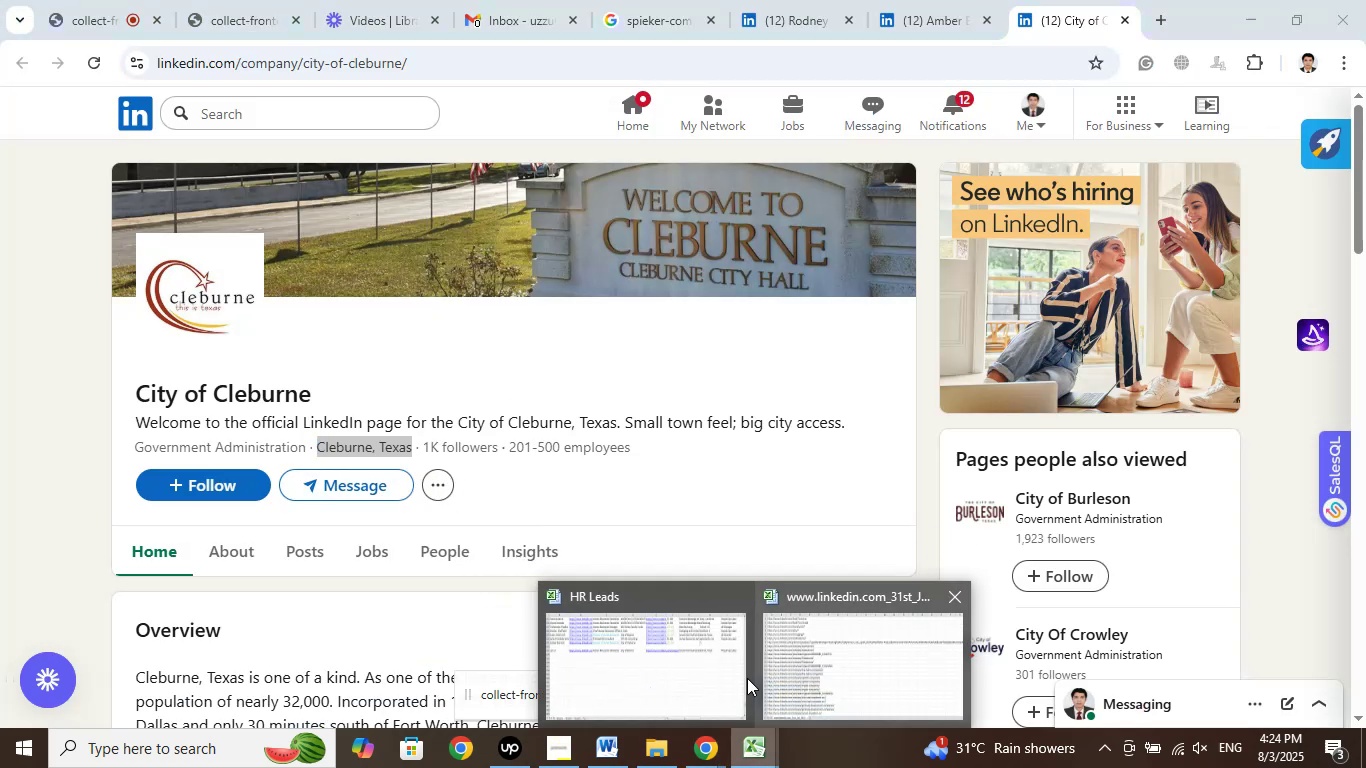 
left_click([671, 669])
 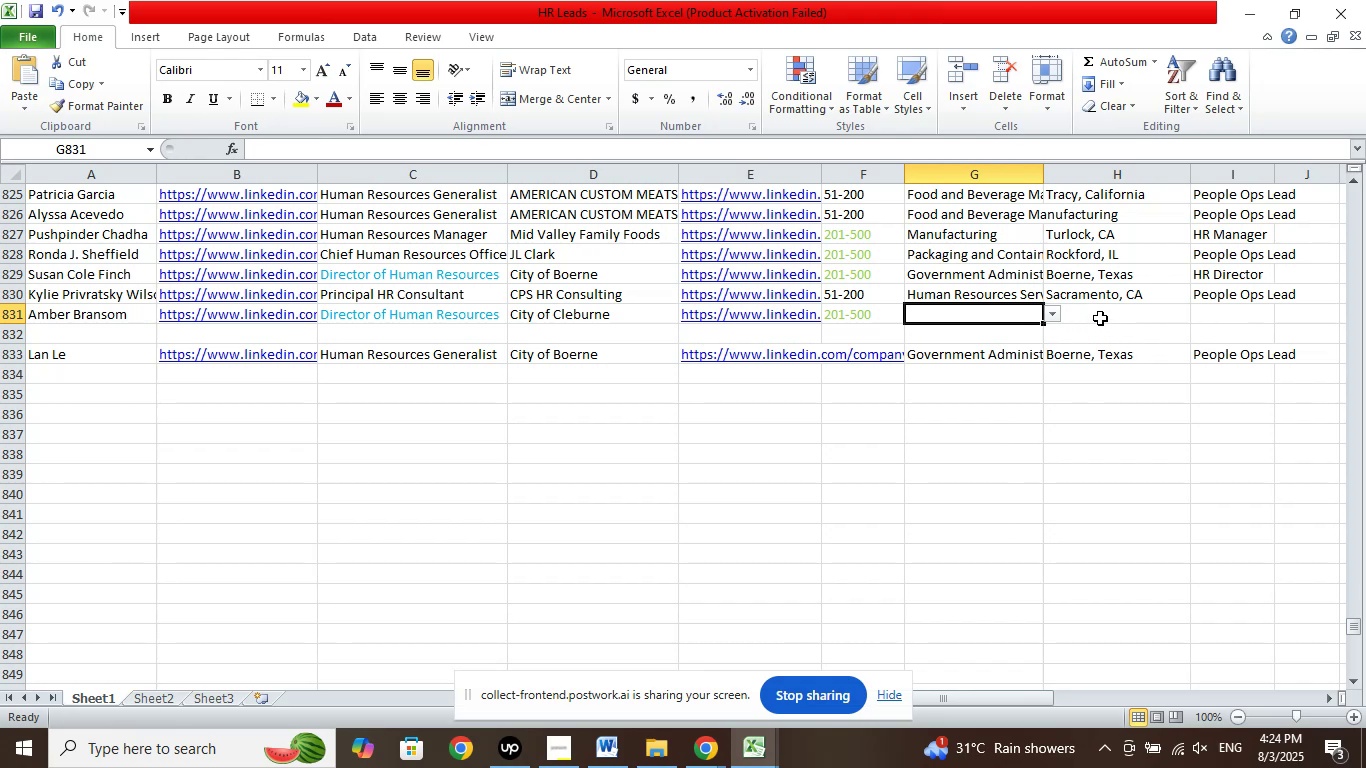 
left_click([1091, 312])
 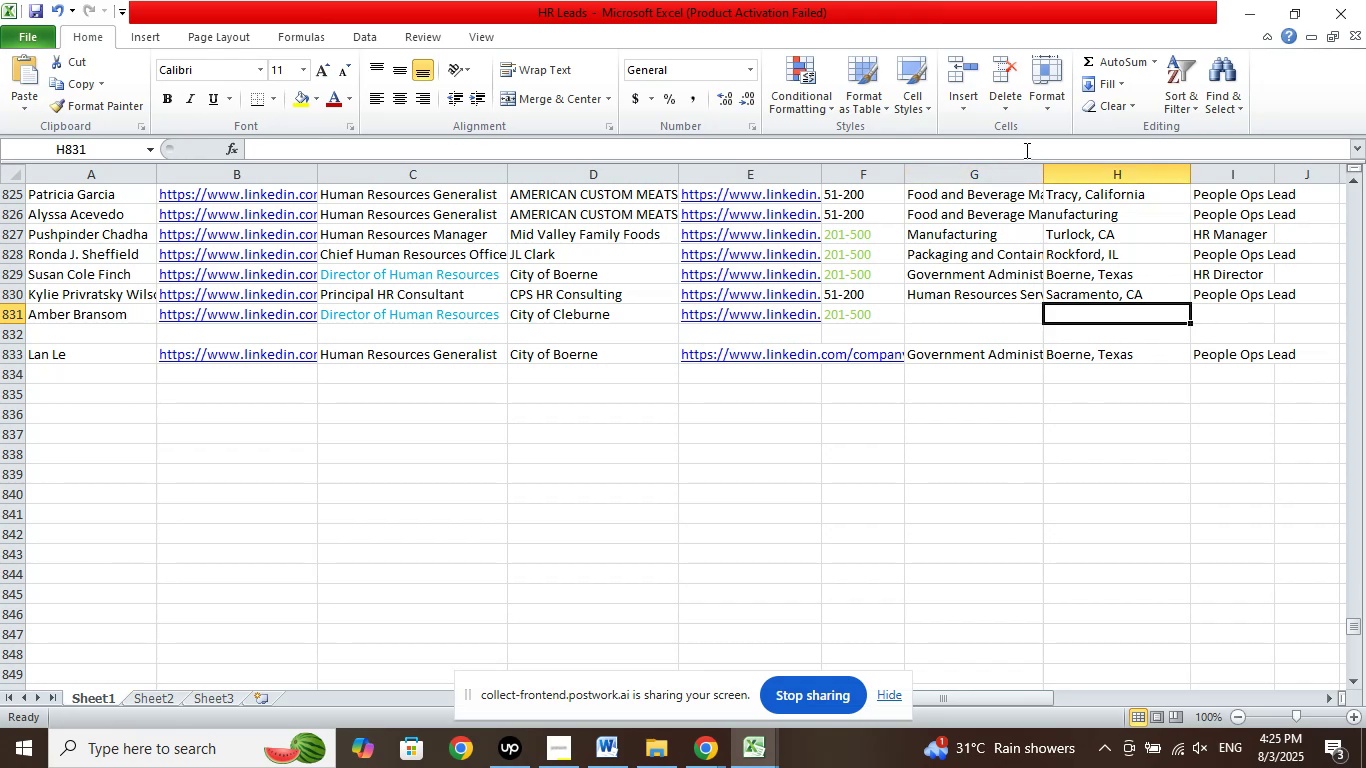 
left_click([1025, 148])
 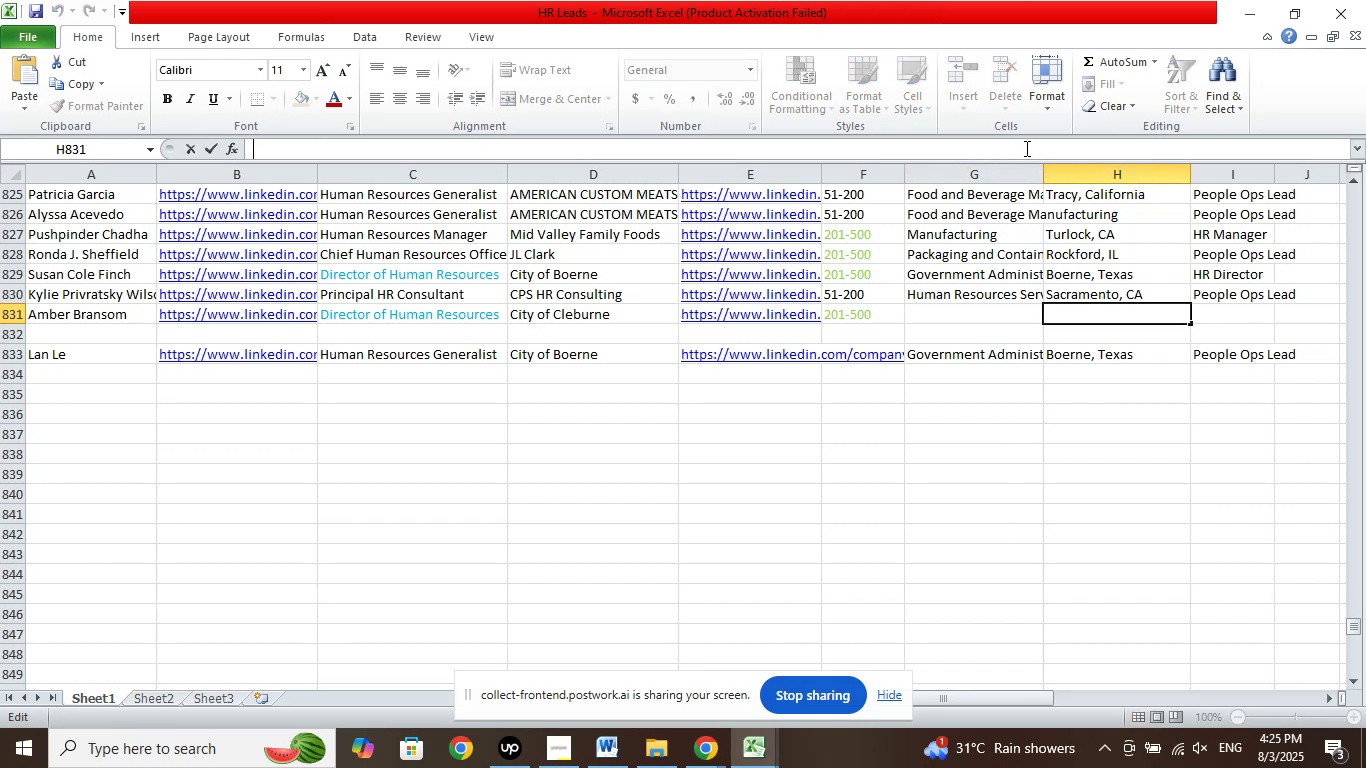 
right_click([1025, 148])
 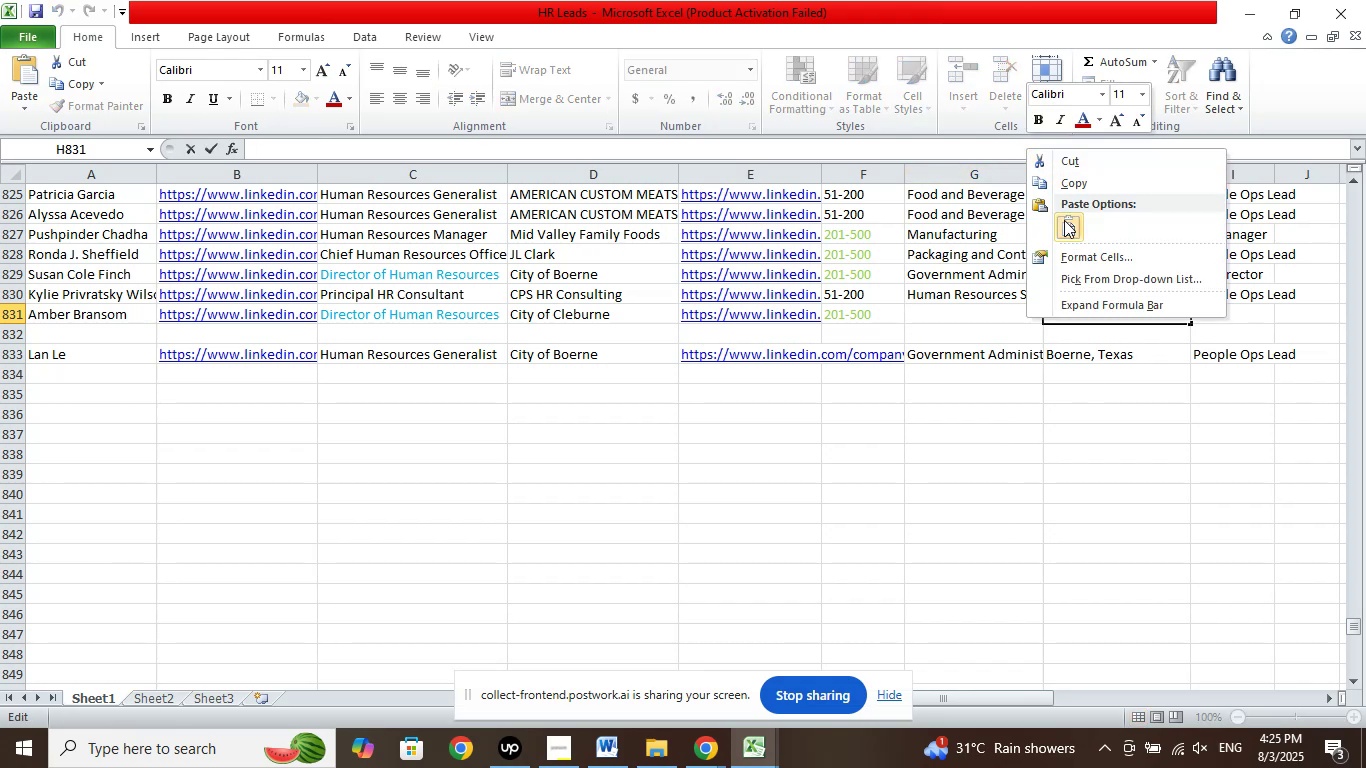 
left_click([1064, 220])
 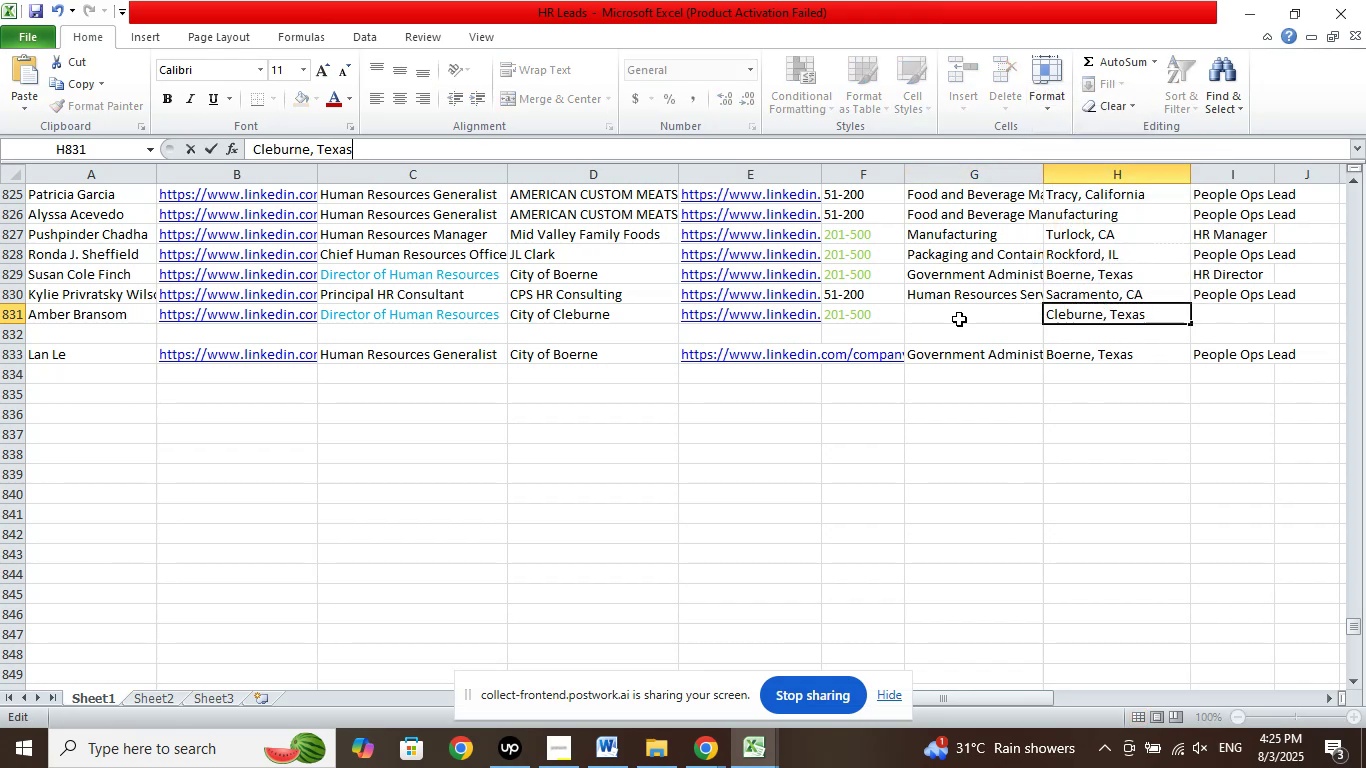 
left_click([963, 313])
 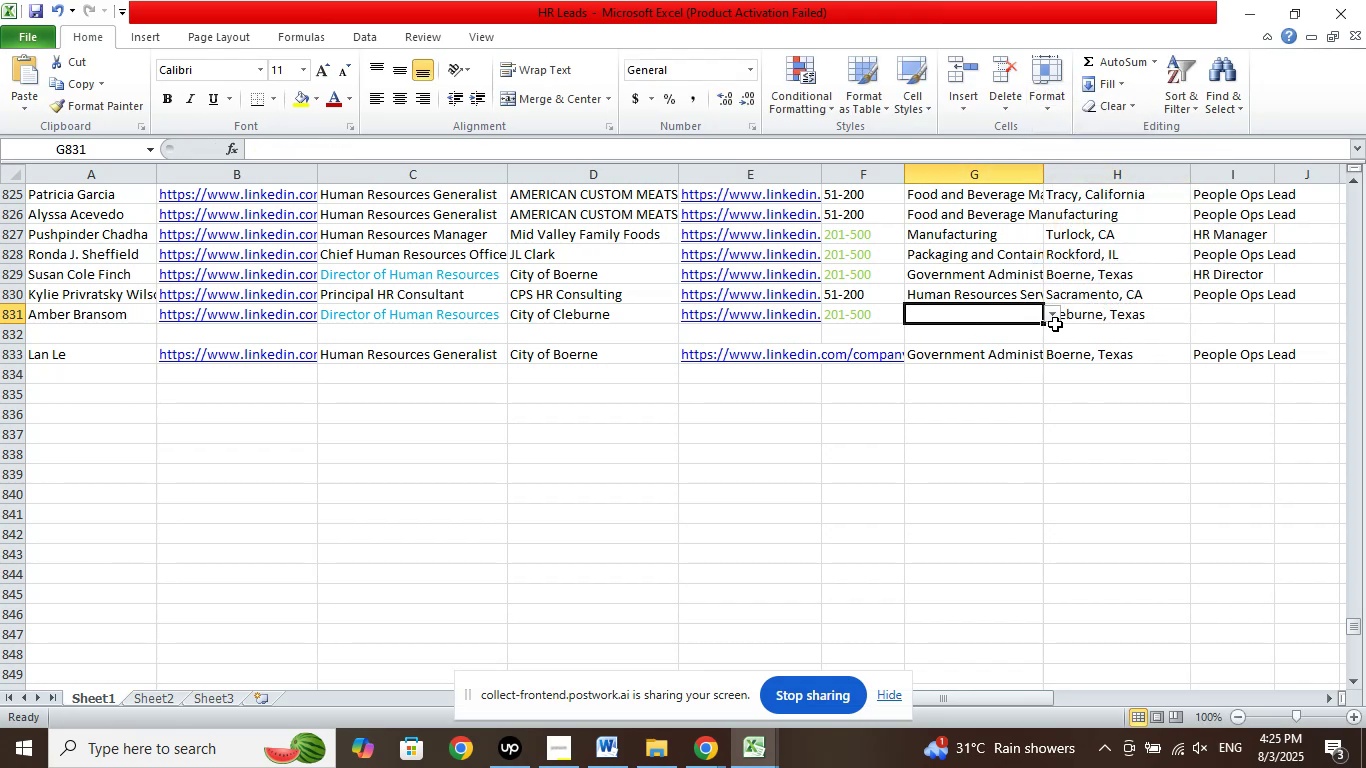 
left_click([1053, 316])
 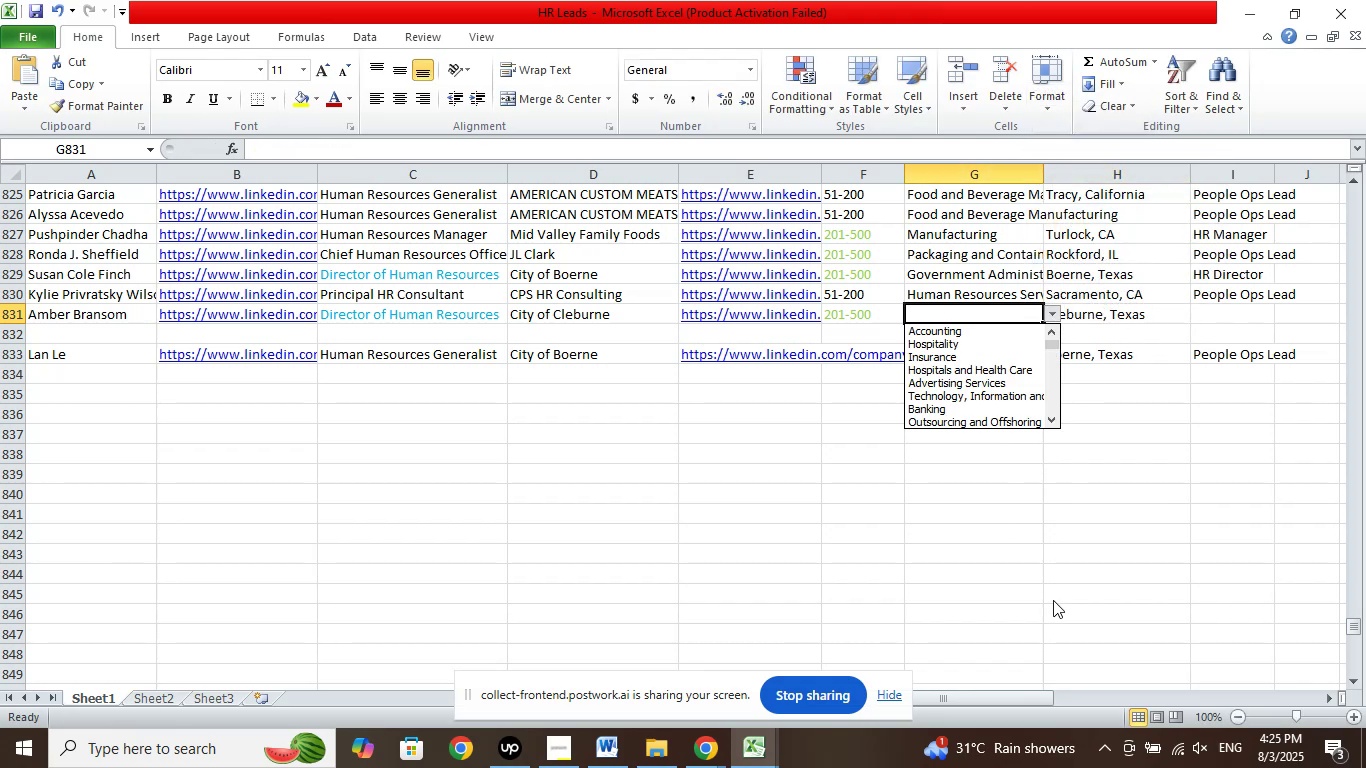 
key(ArrowDown)
 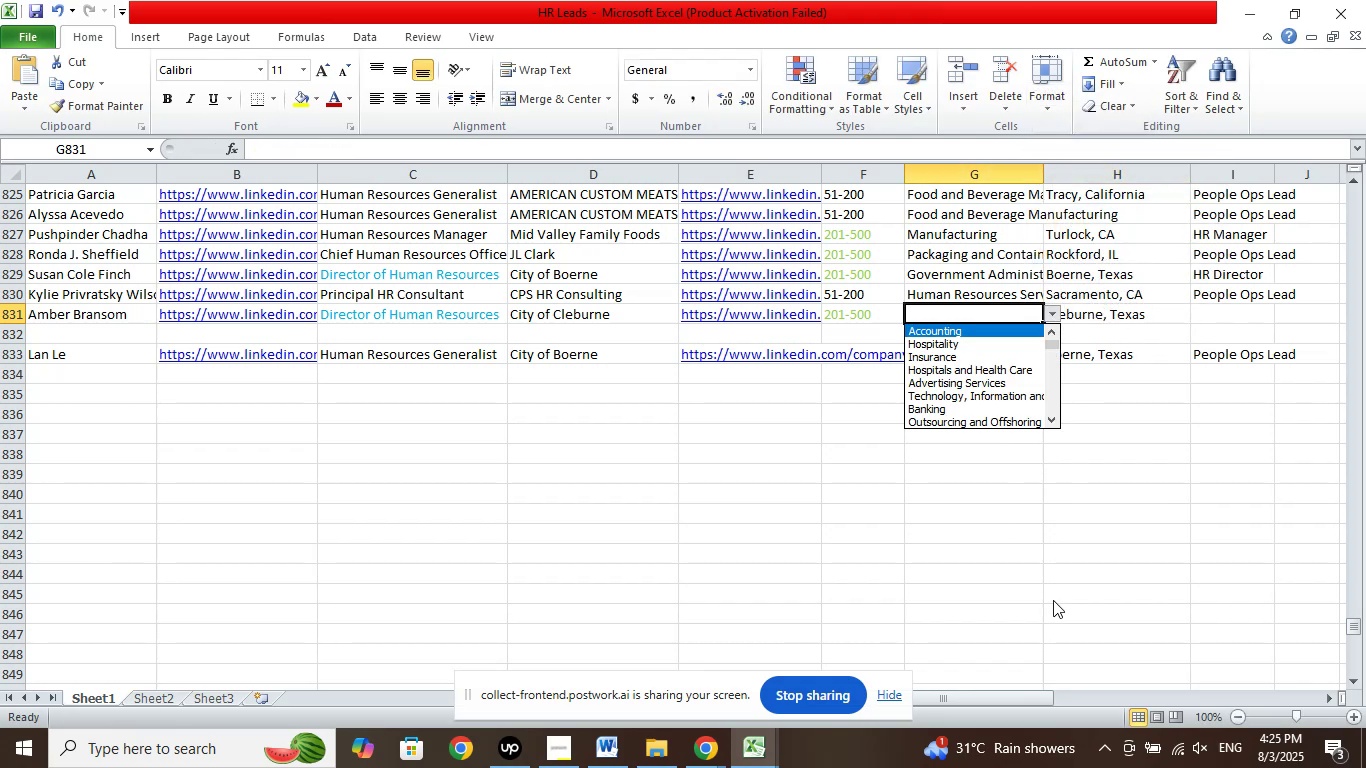 
key(ArrowDown)
 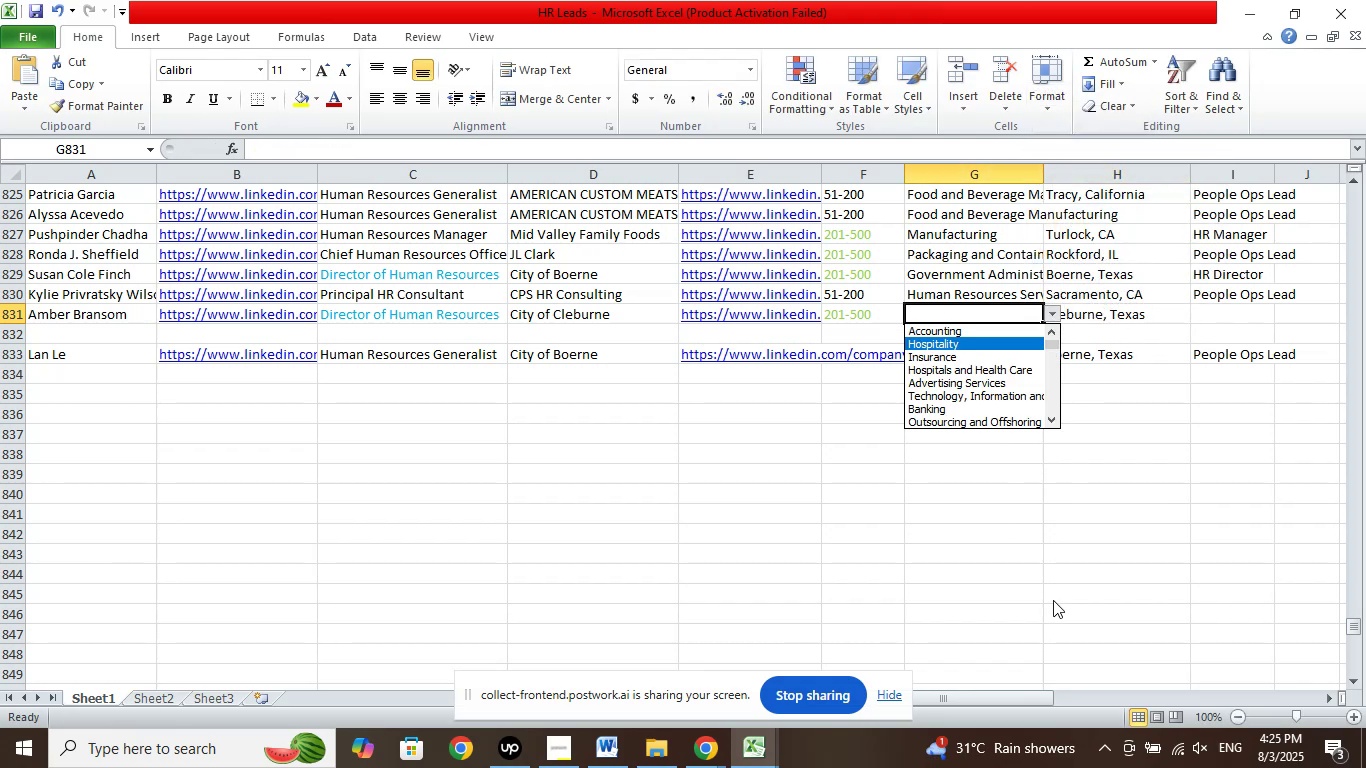 
key(ArrowDown)
 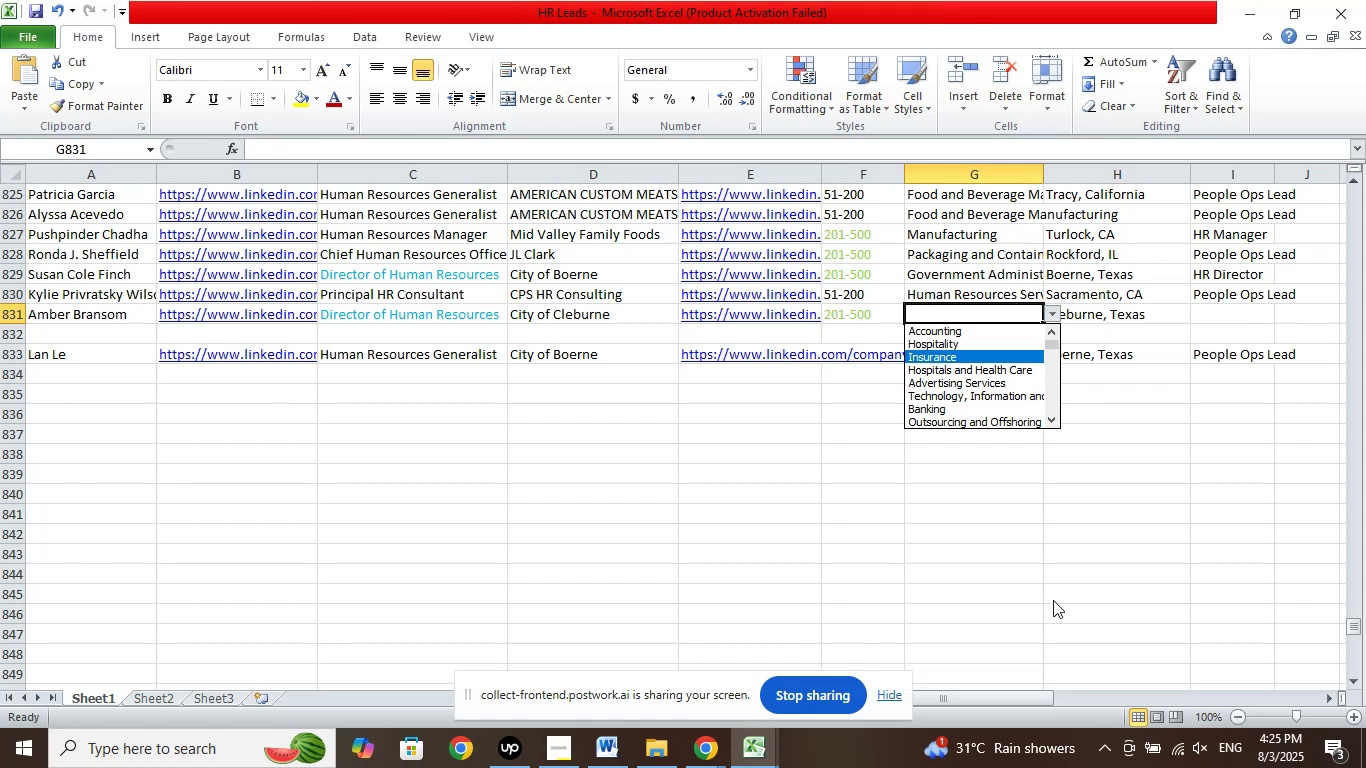 
key(ArrowDown)
 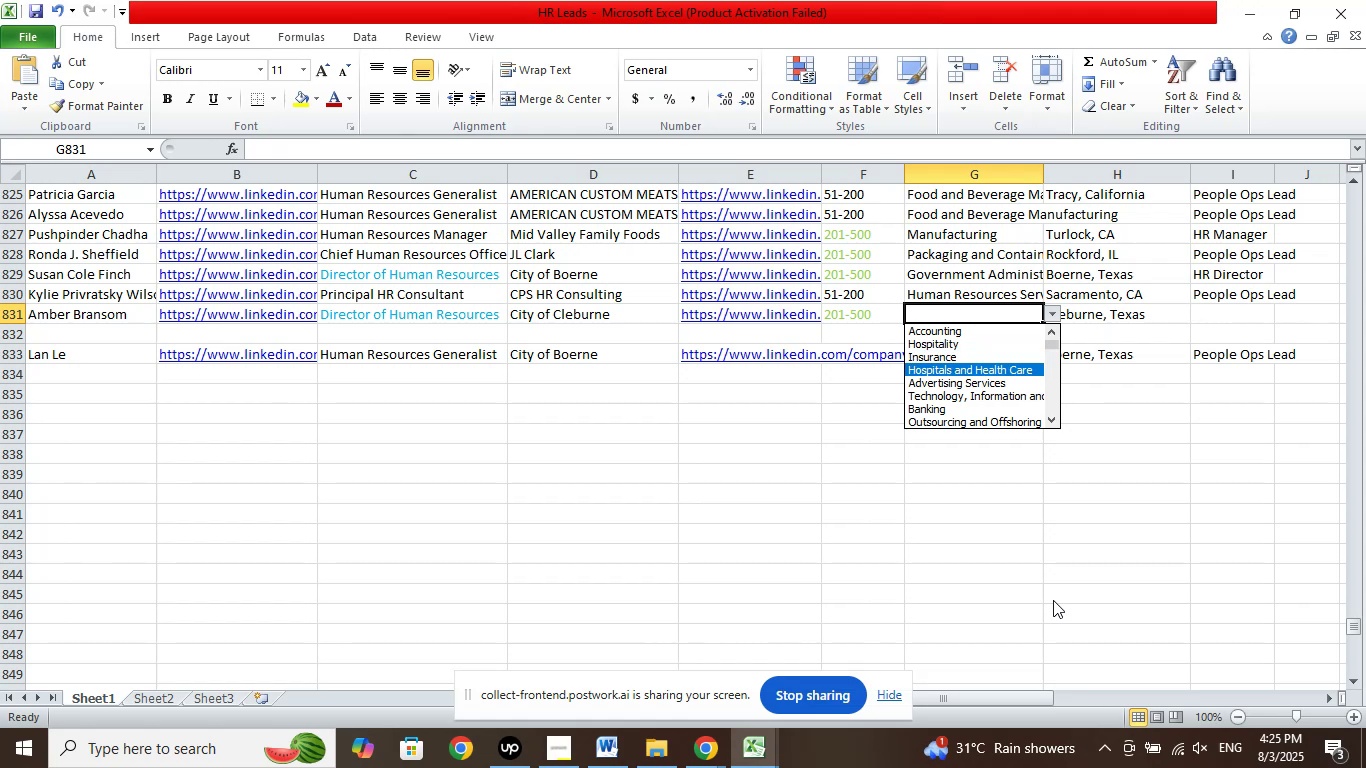 
key(ArrowDown)
 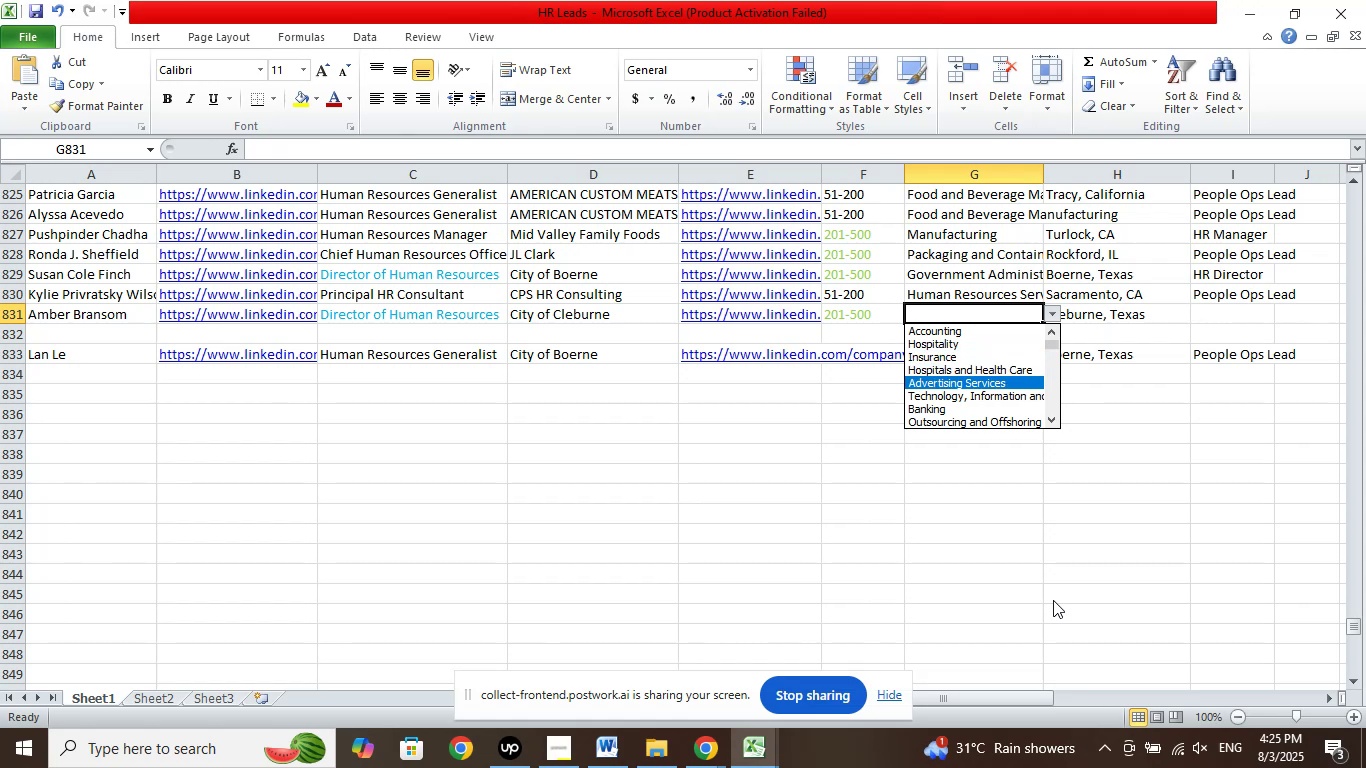 
key(ArrowDown)
 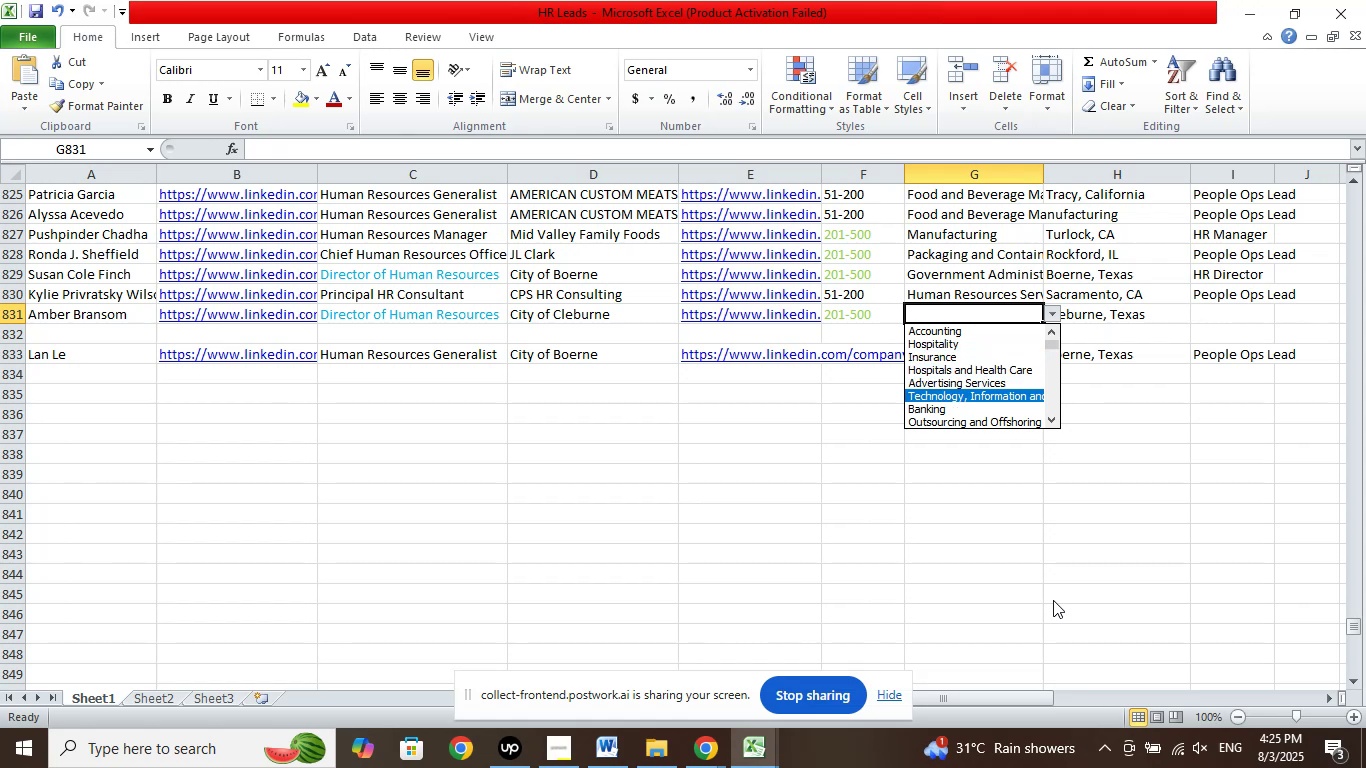 
key(ArrowDown)
 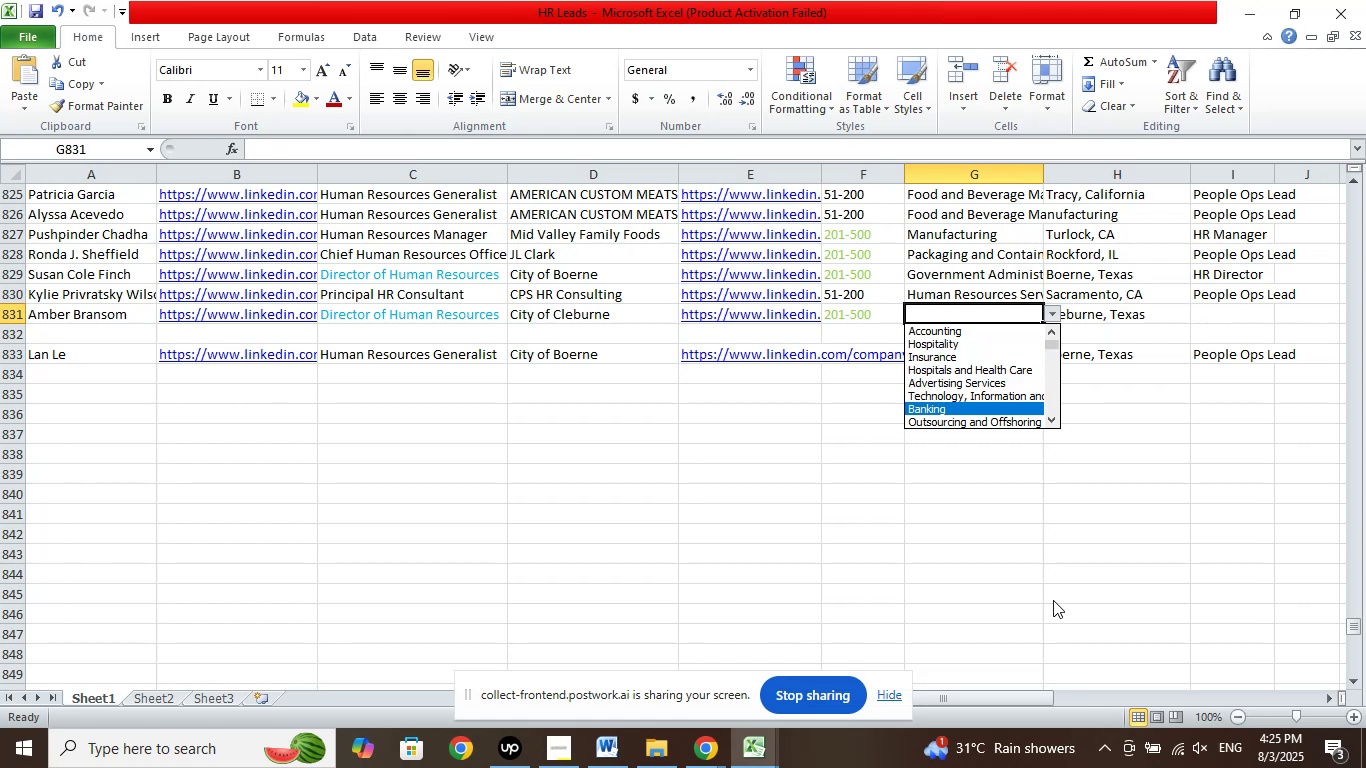 
key(ArrowDown)
 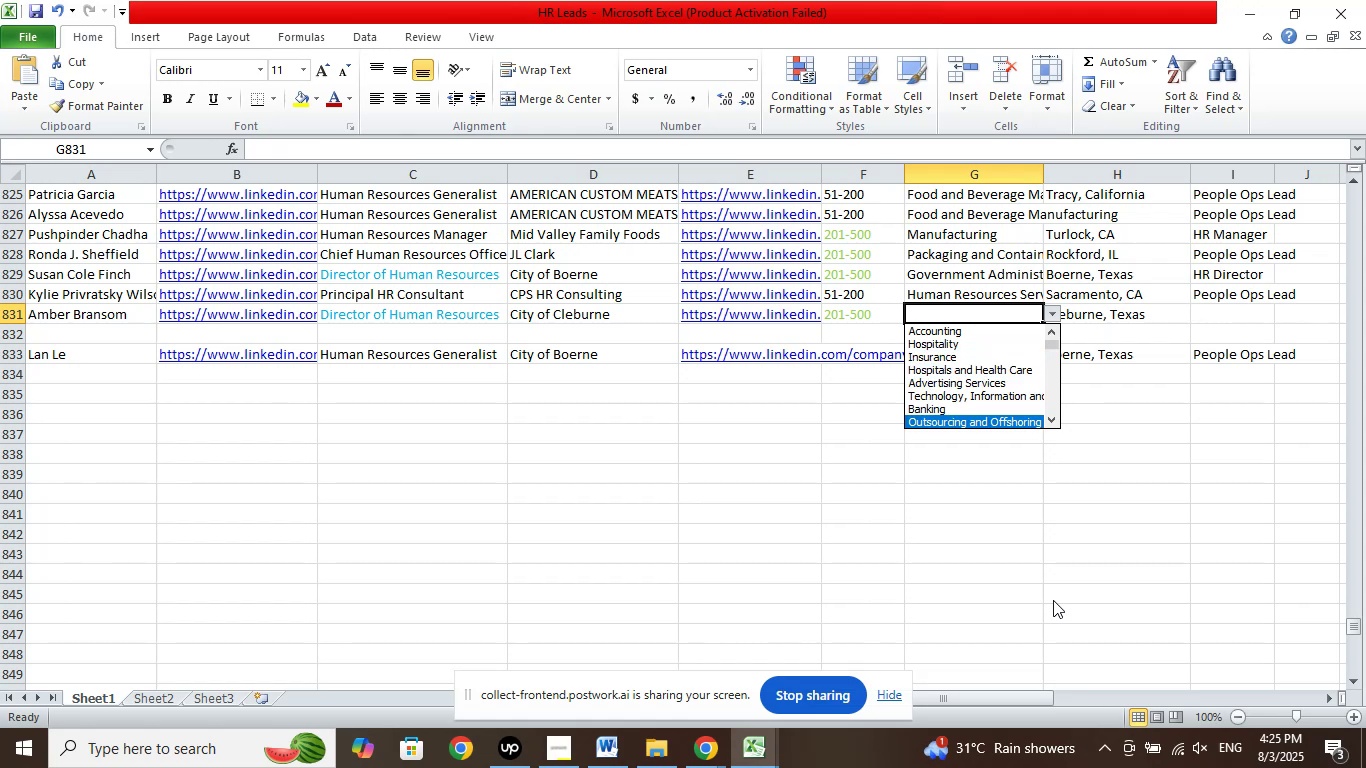 
key(ArrowDown)
 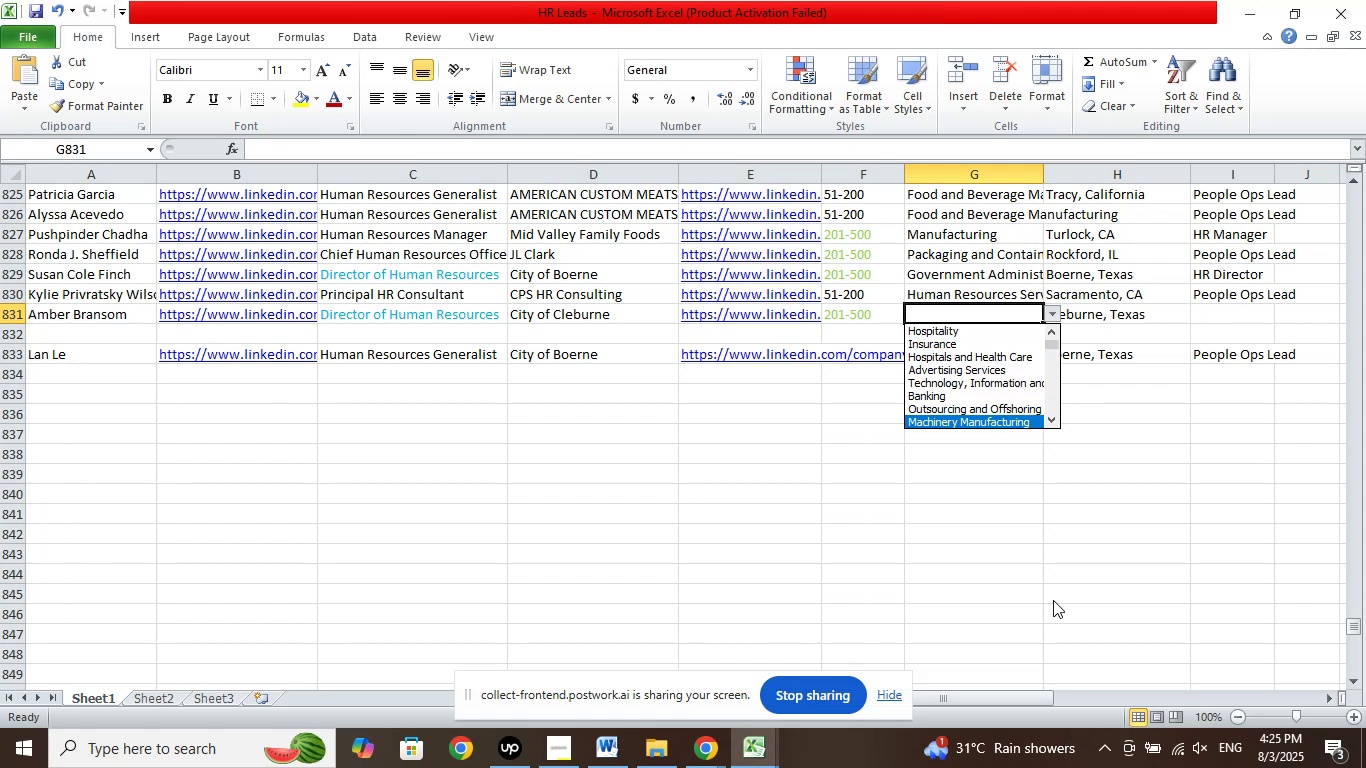 
key(ArrowDown)
 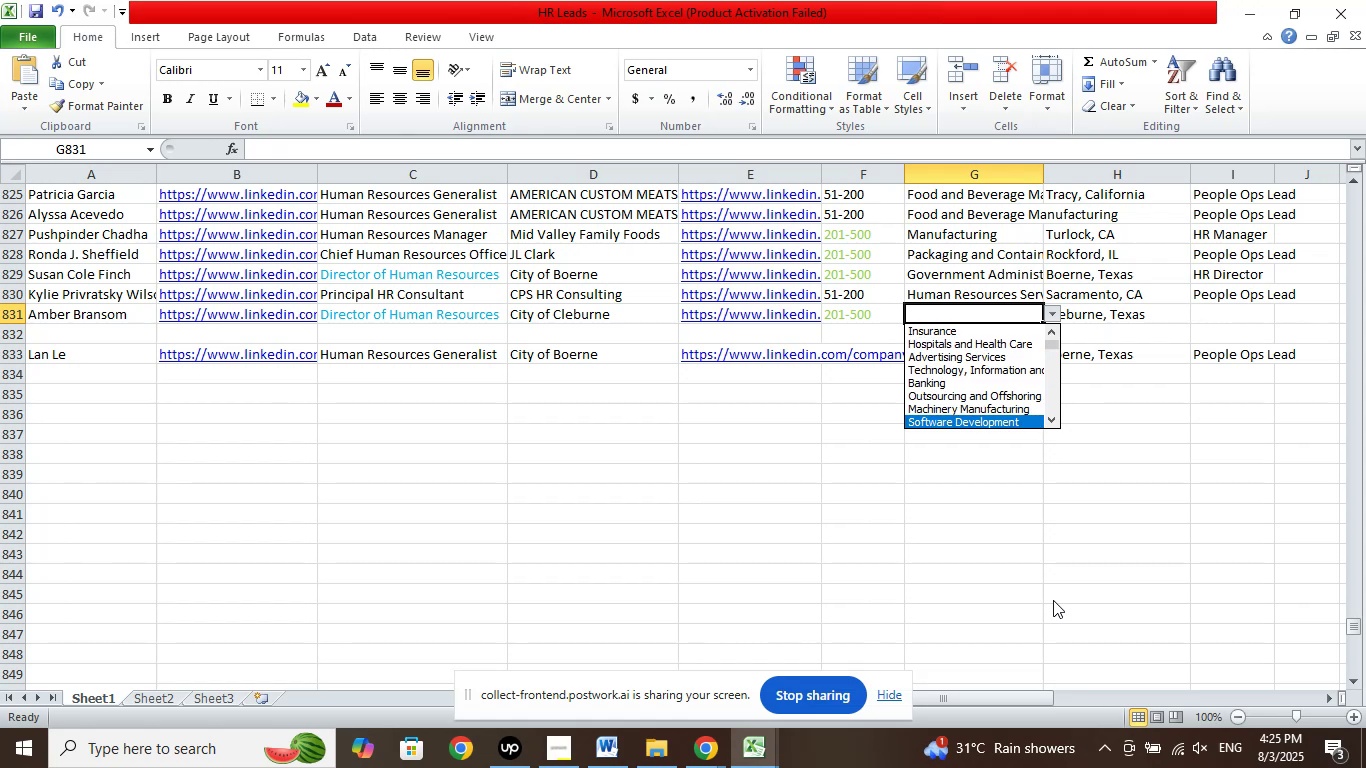 
key(ArrowDown)
 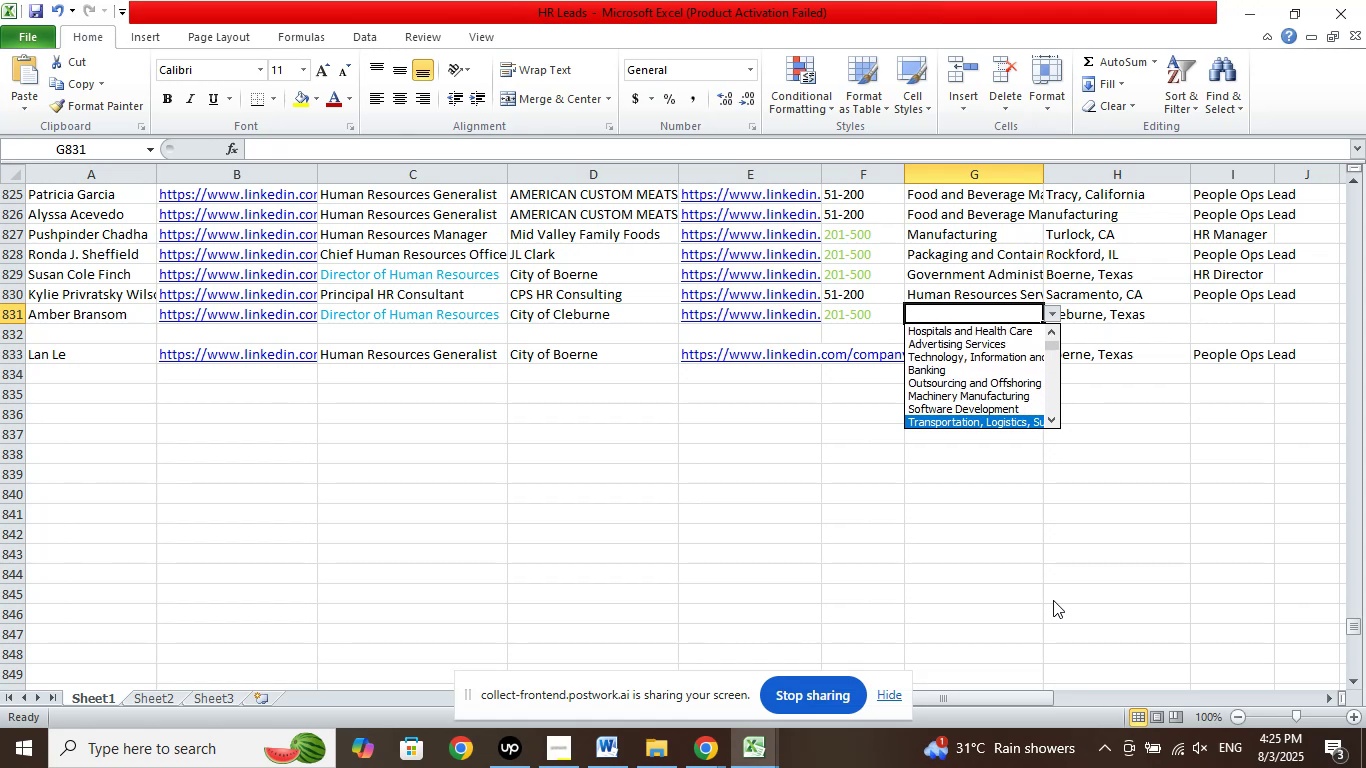 
key(ArrowDown)
 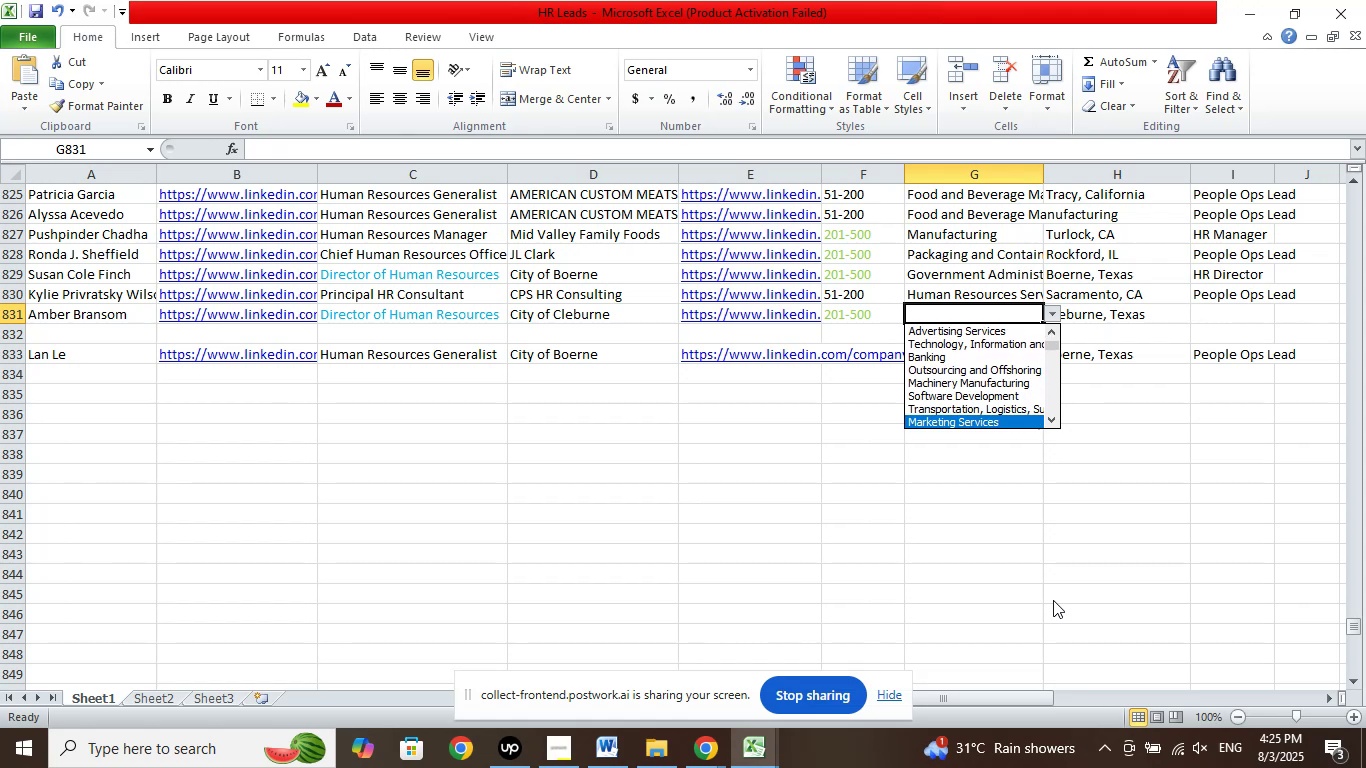 
key(ArrowDown)
 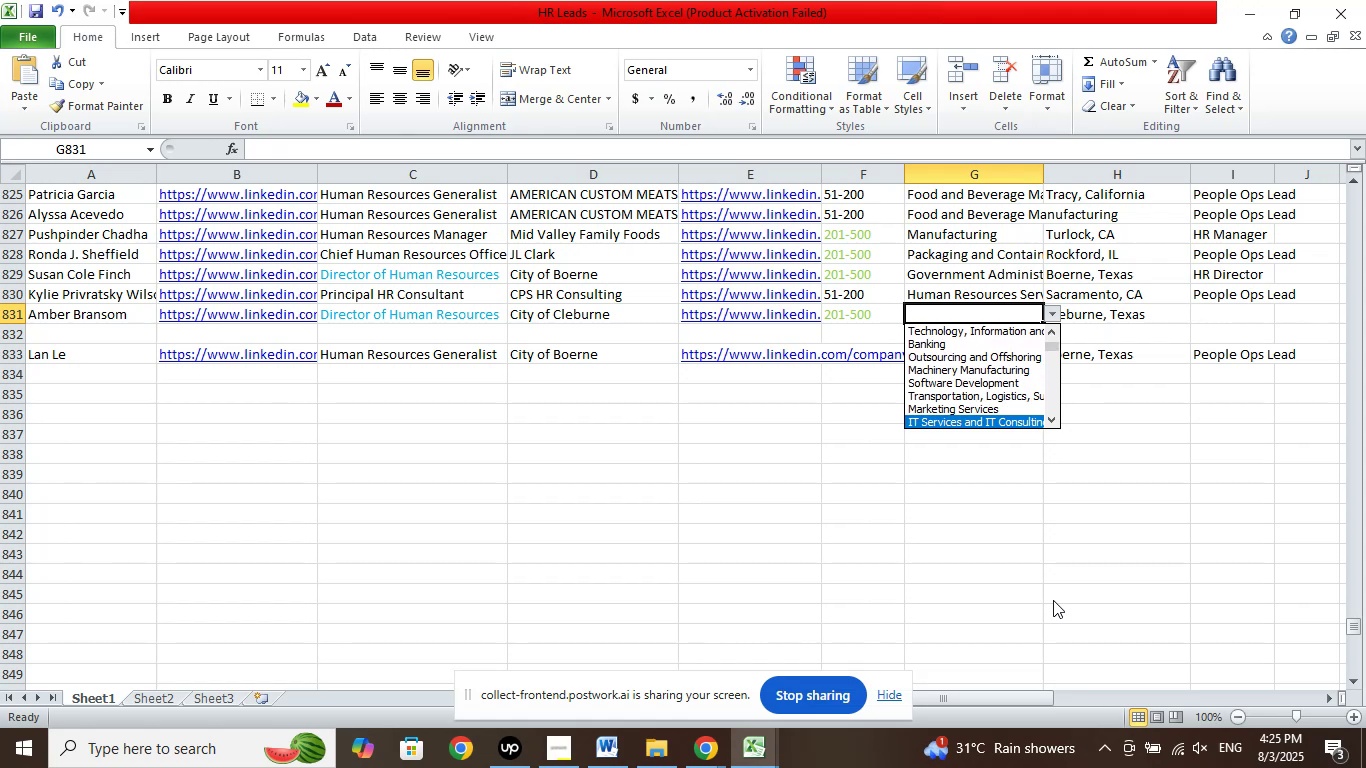 
key(ArrowDown)
 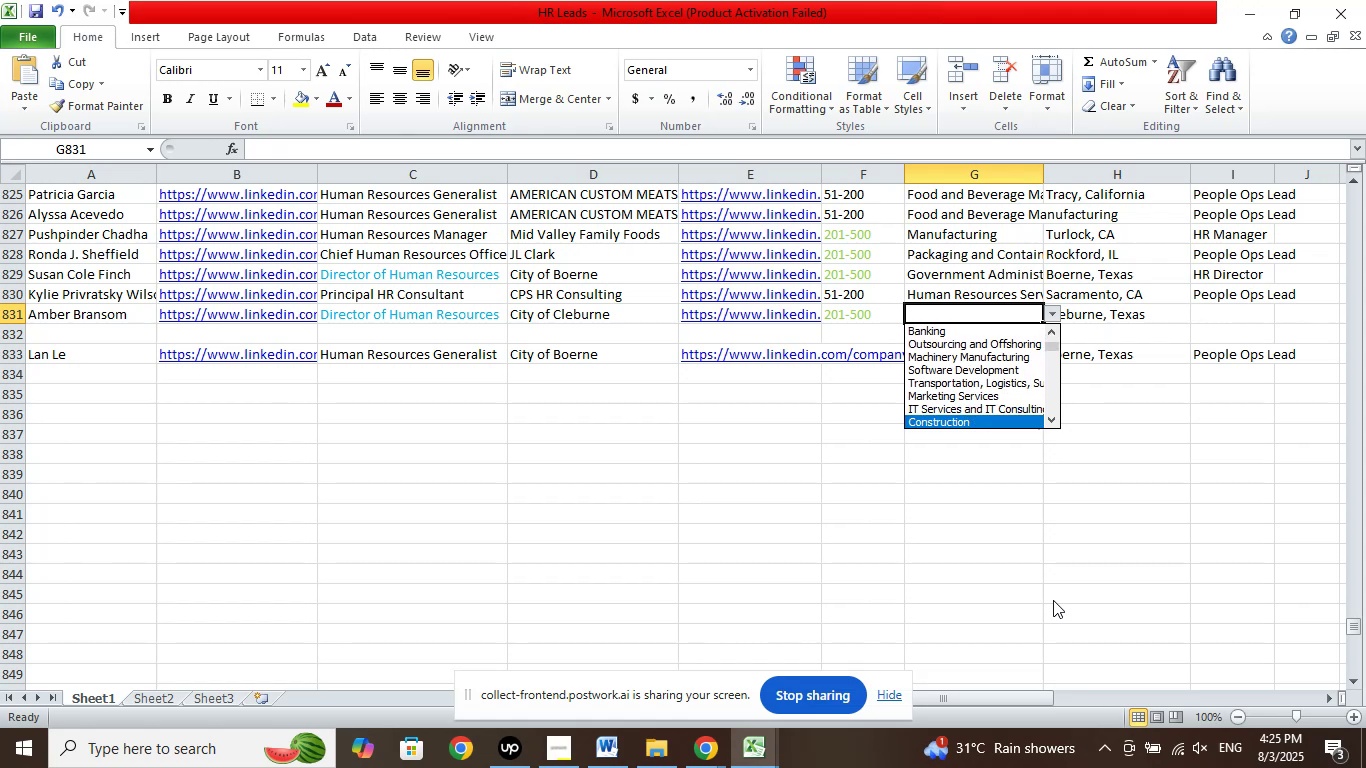 
key(ArrowDown)
 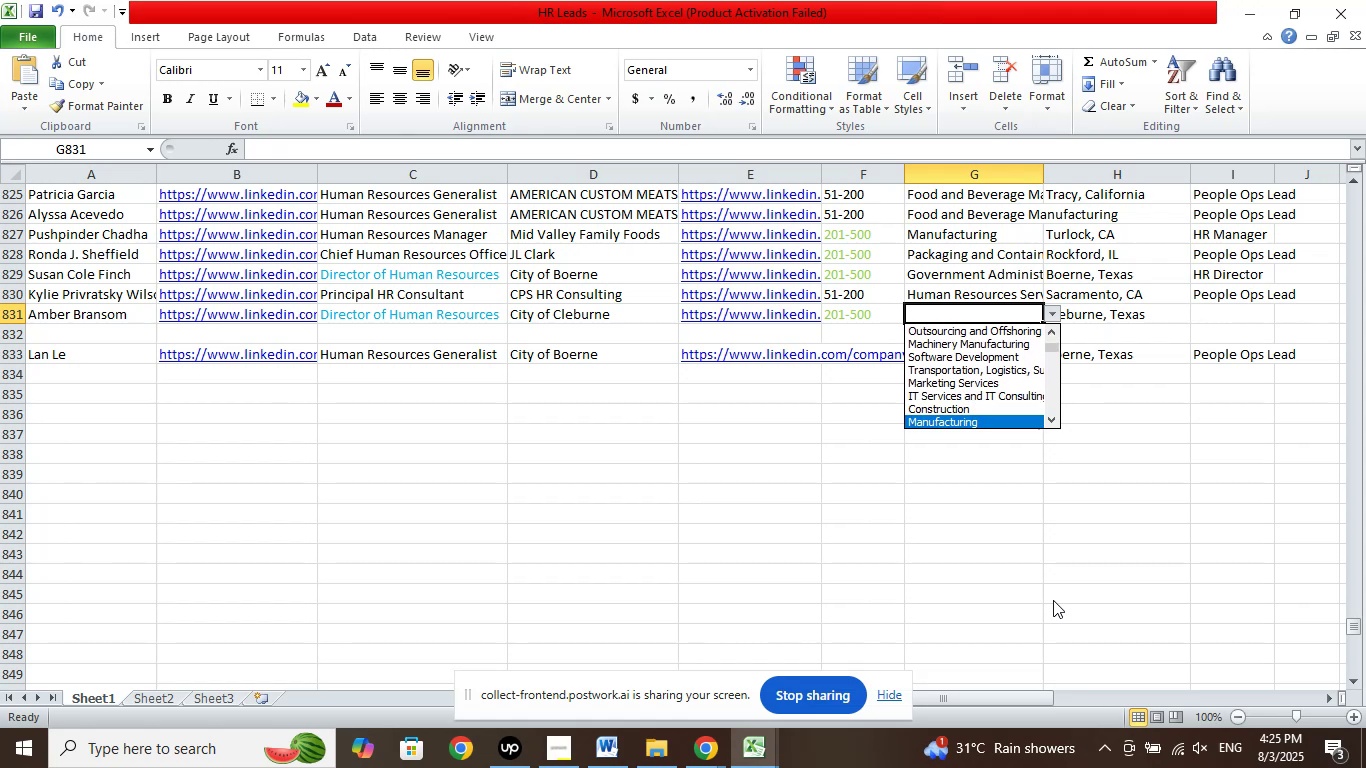 
key(ArrowDown)
 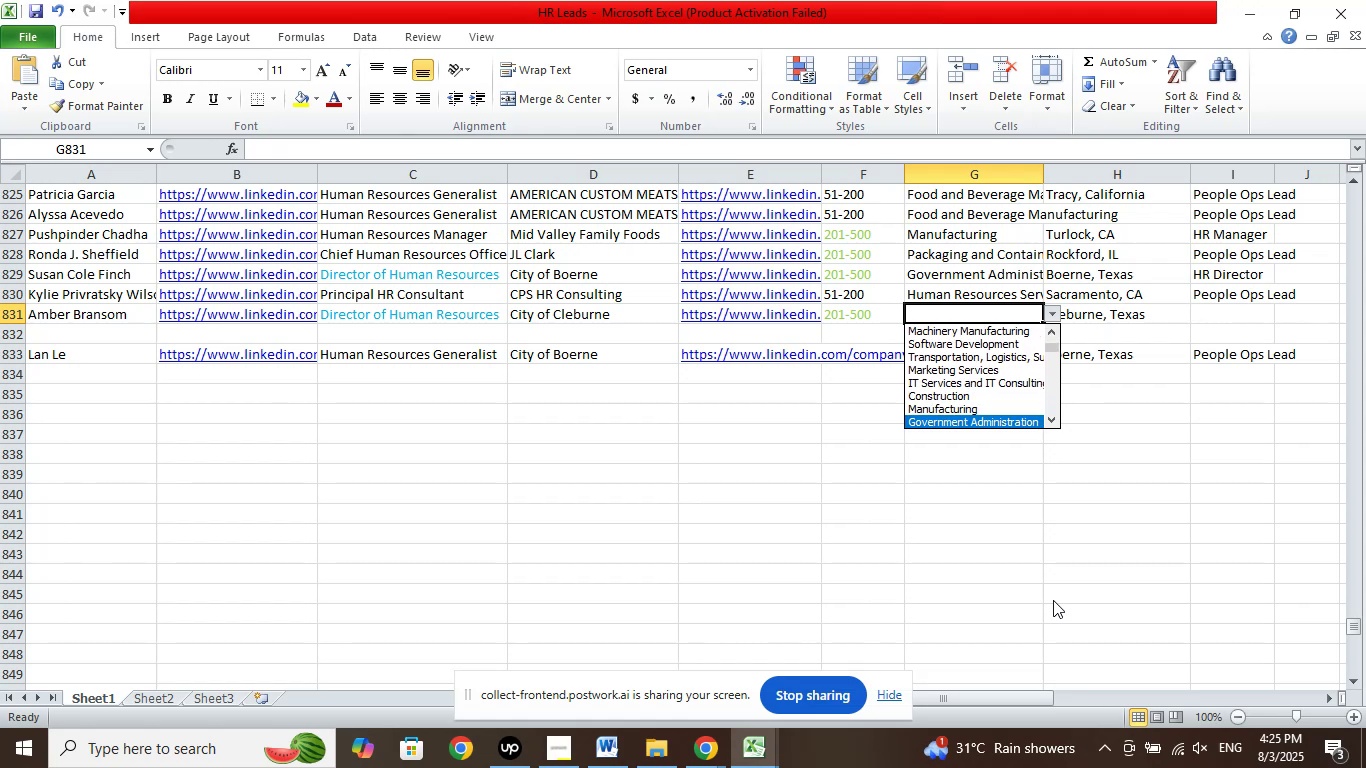 
key(ArrowDown)
 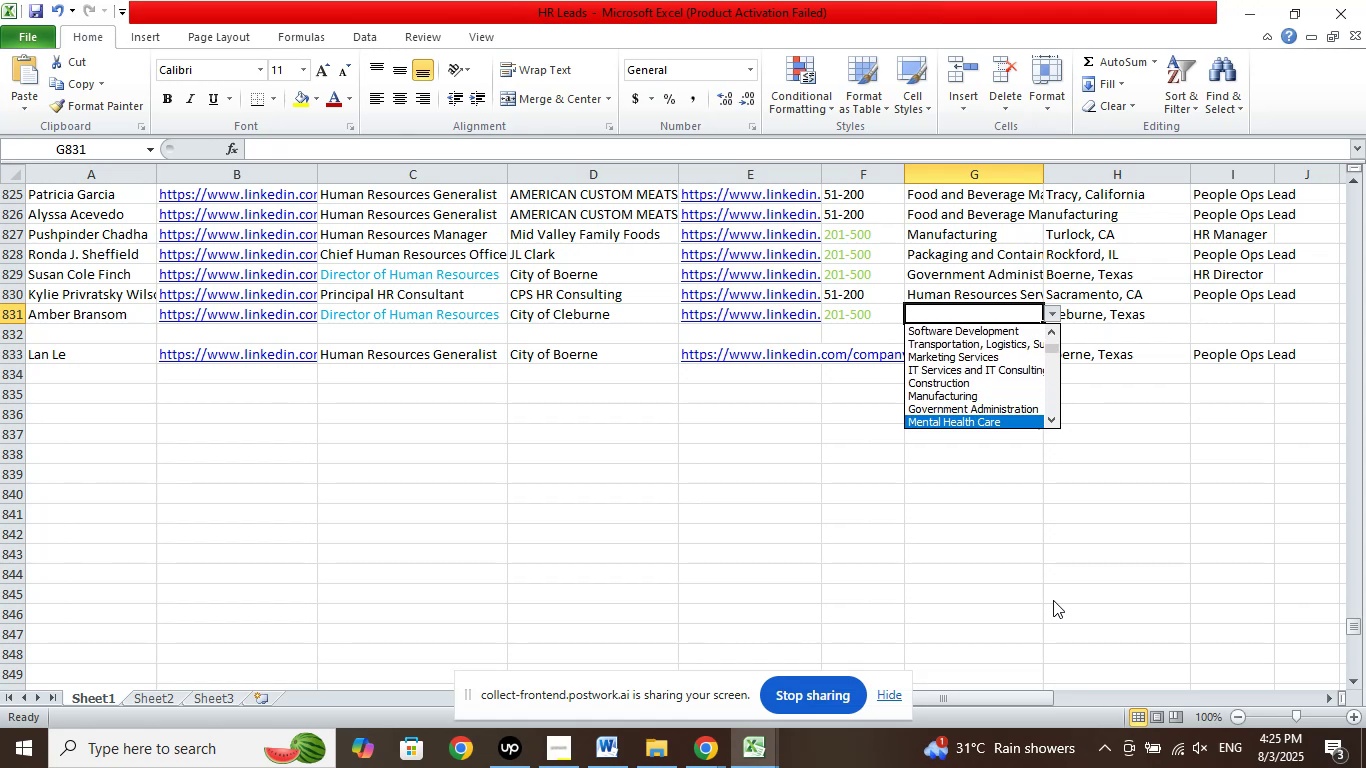 
key(ArrowDown)
 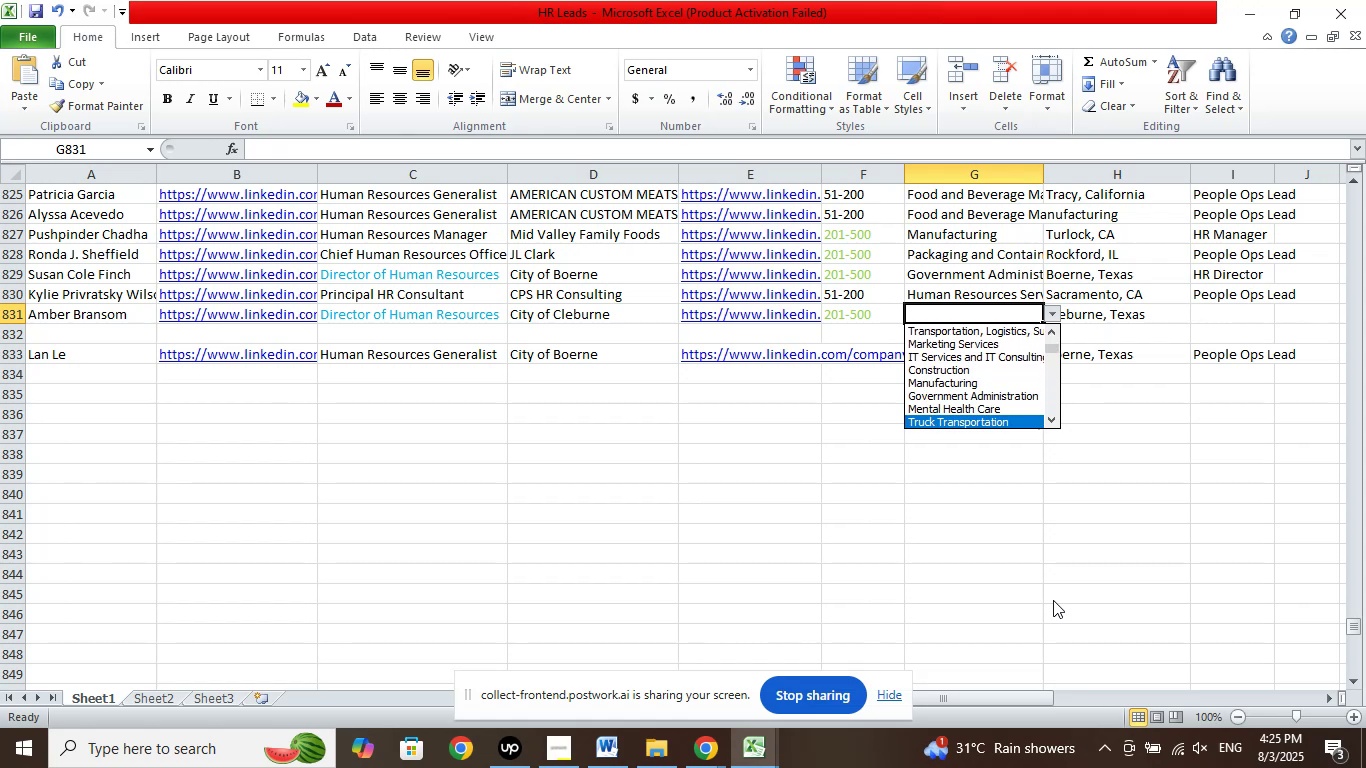 
key(Shift+ShiftRight)
 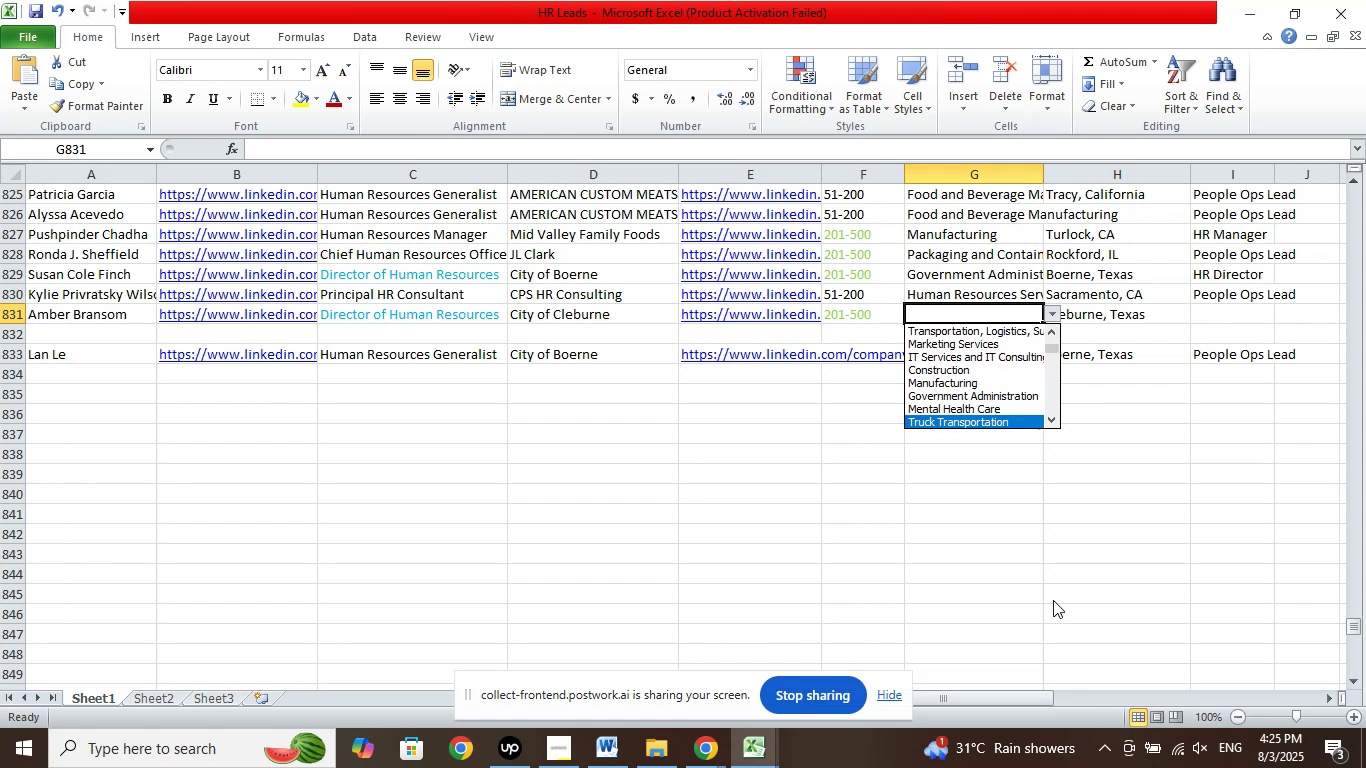 
key(ArrowUp)
 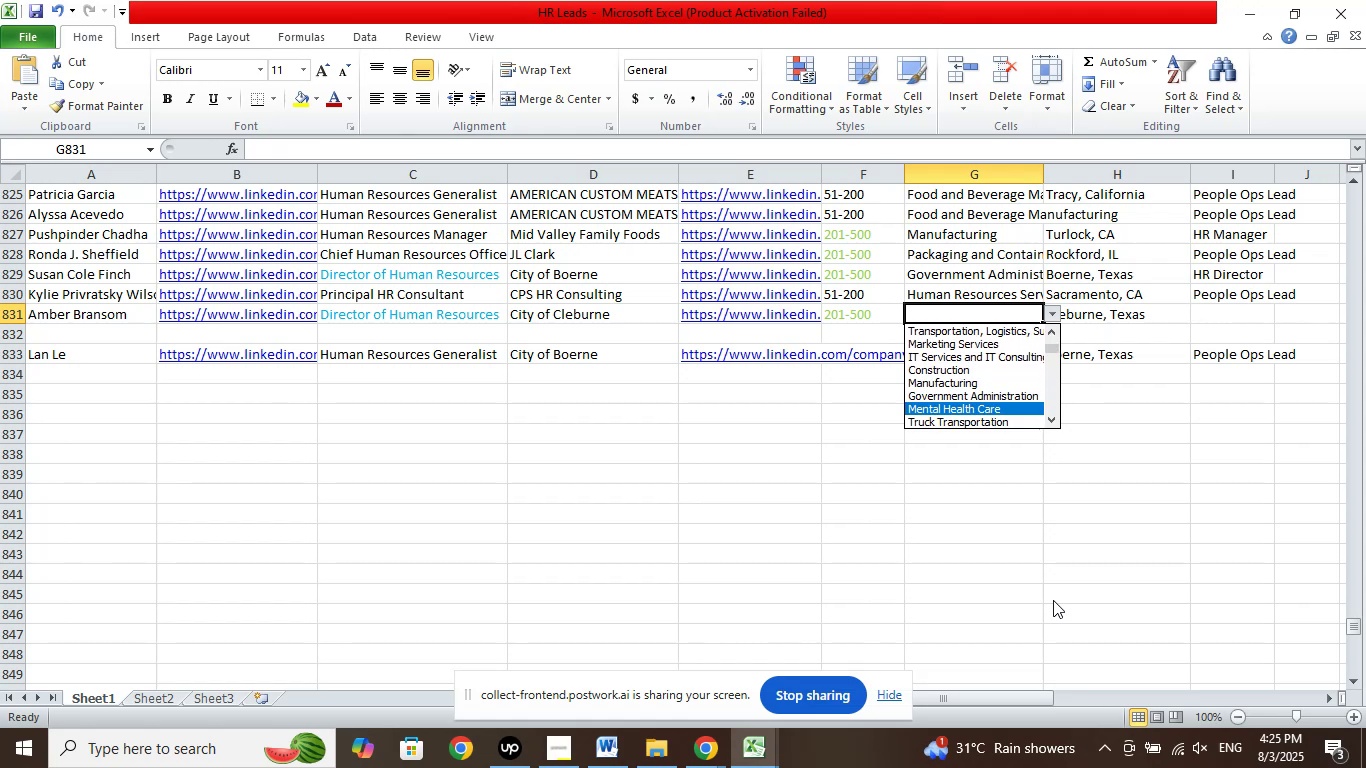 
key(ArrowUp)
 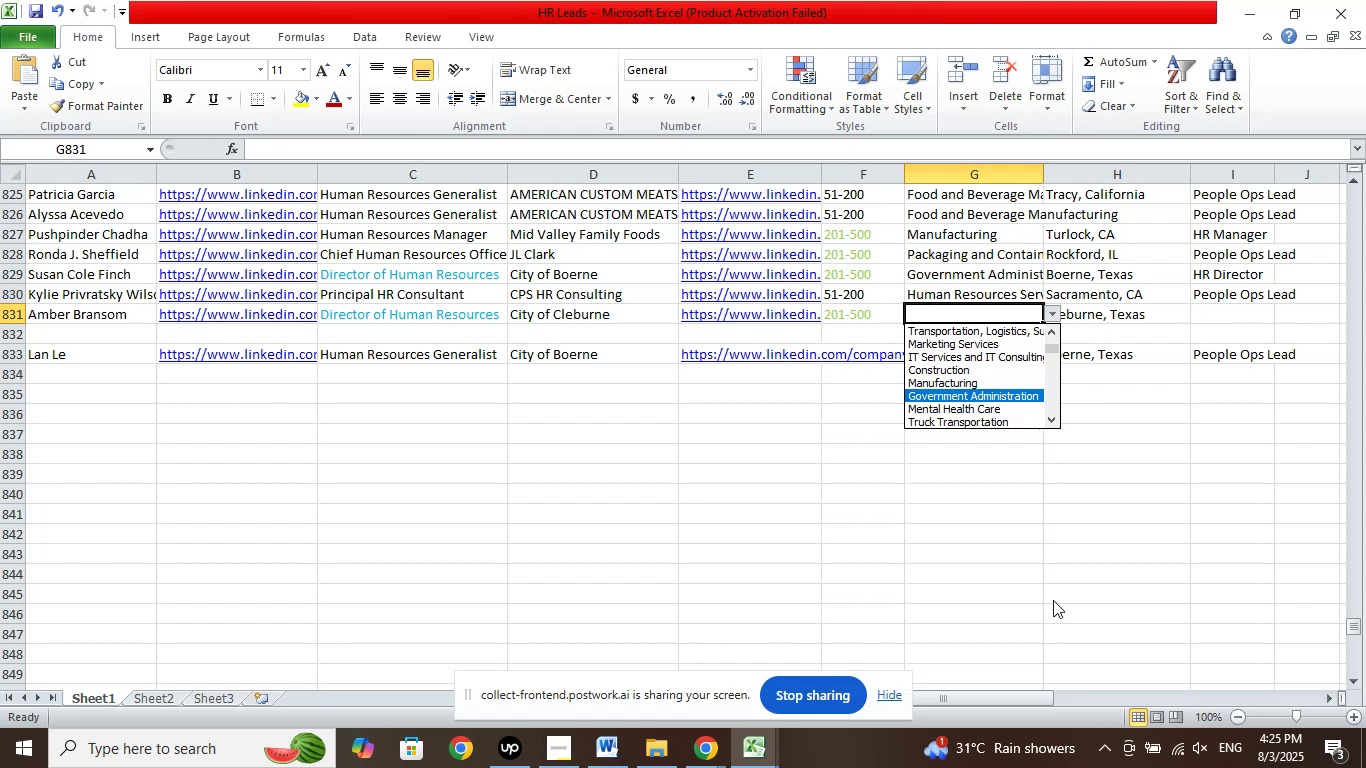 
key(Enter)
 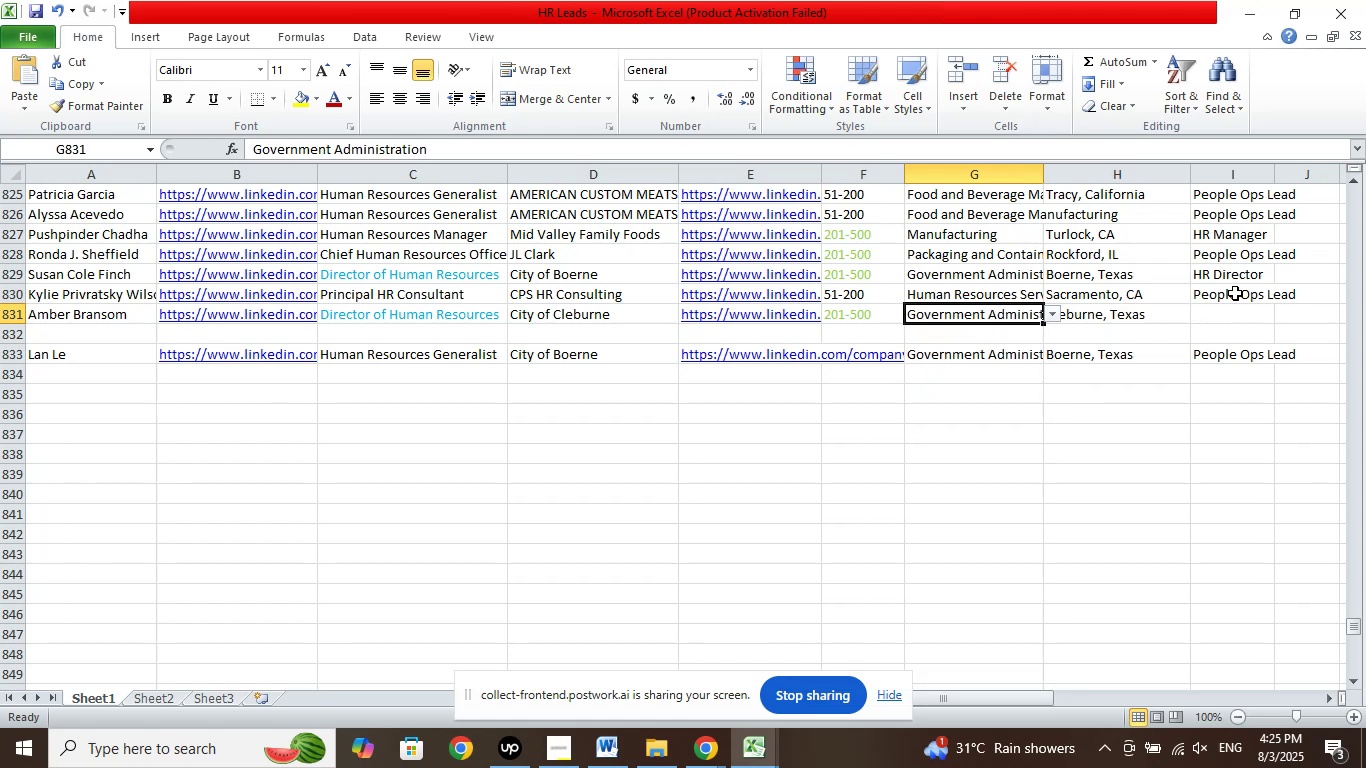 
left_click([1247, 317])
 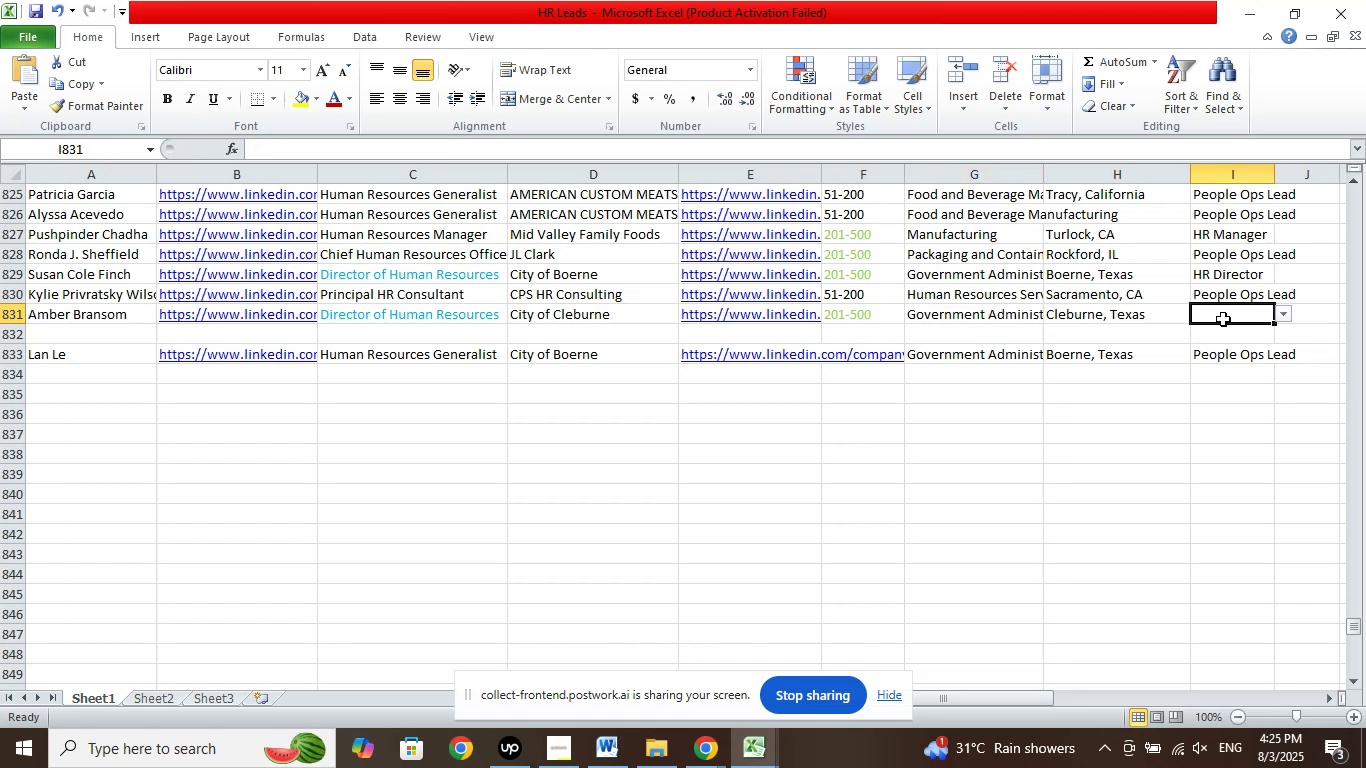 
left_click([1285, 310])
 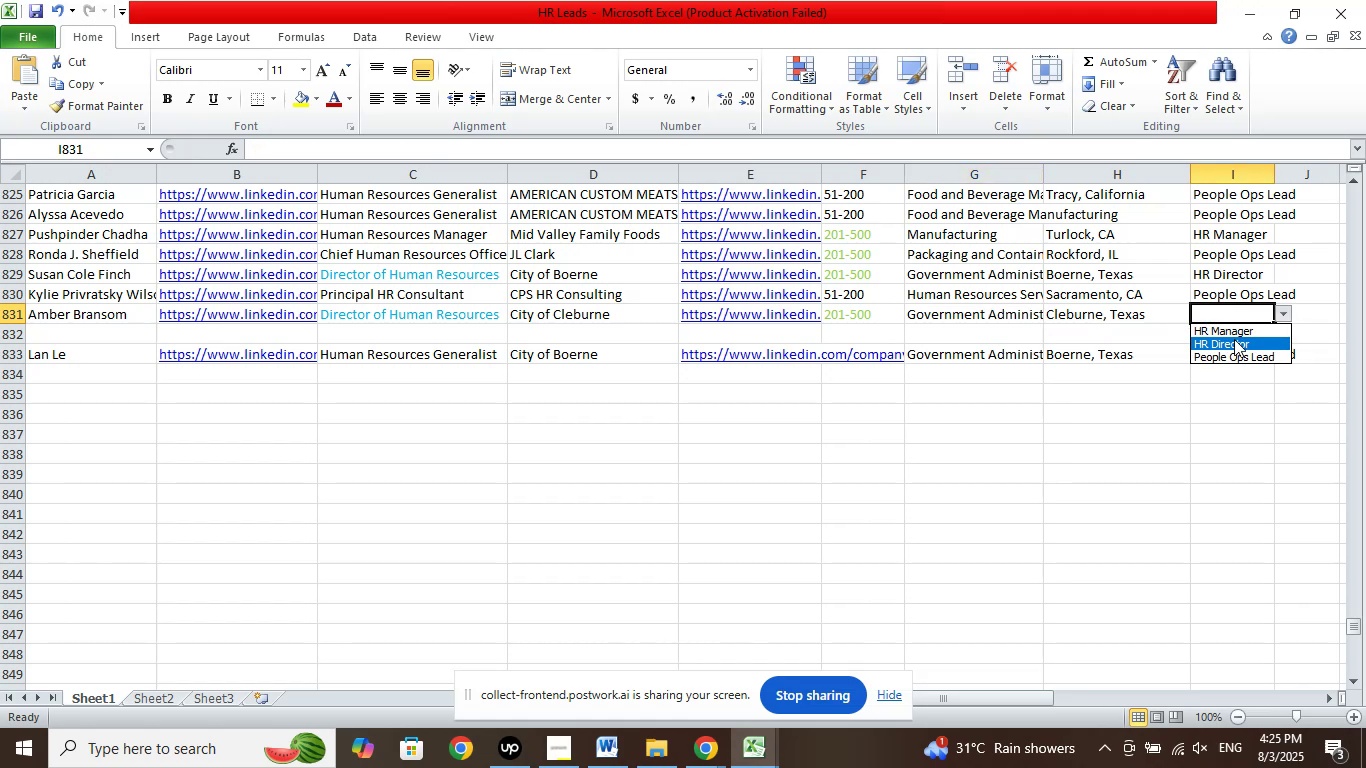 
left_click([1234, 339])
 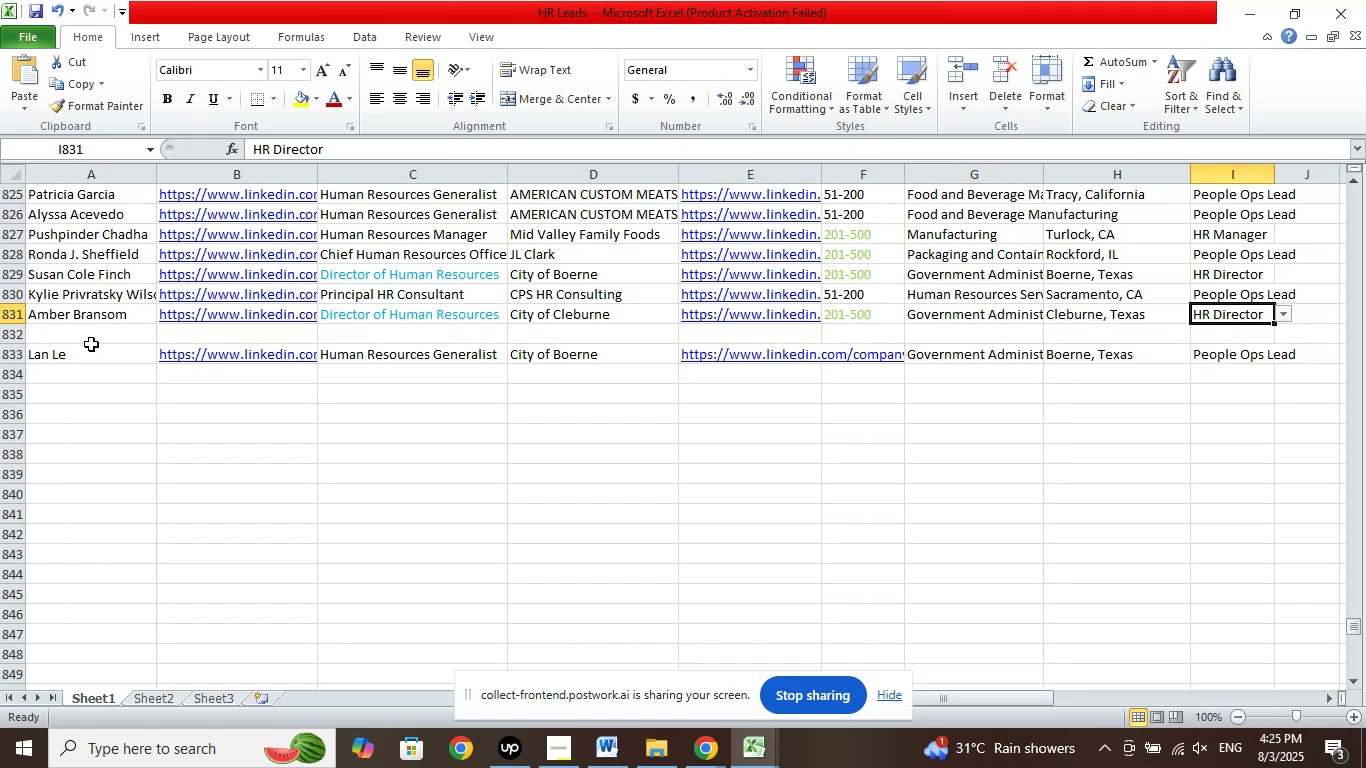 
left_click([91, 342])
 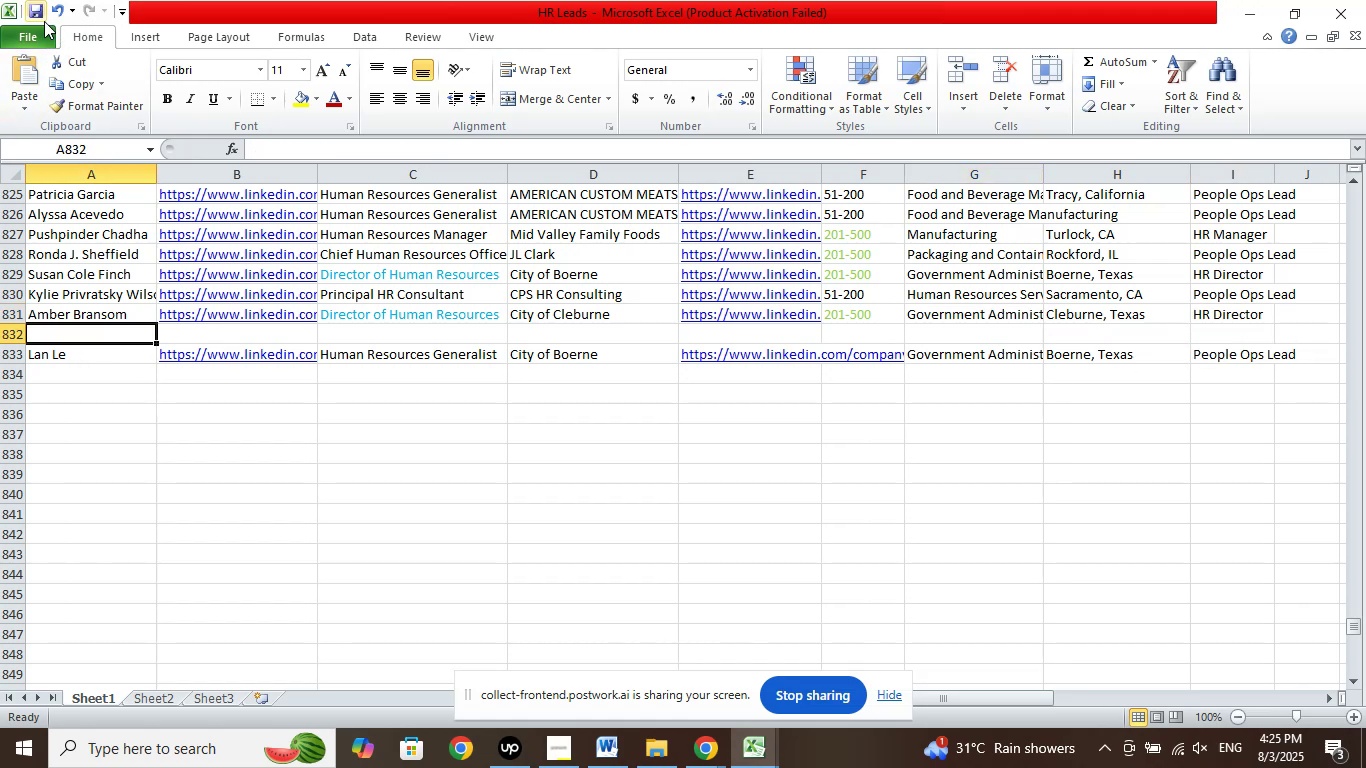 
left_click([37, 20])
 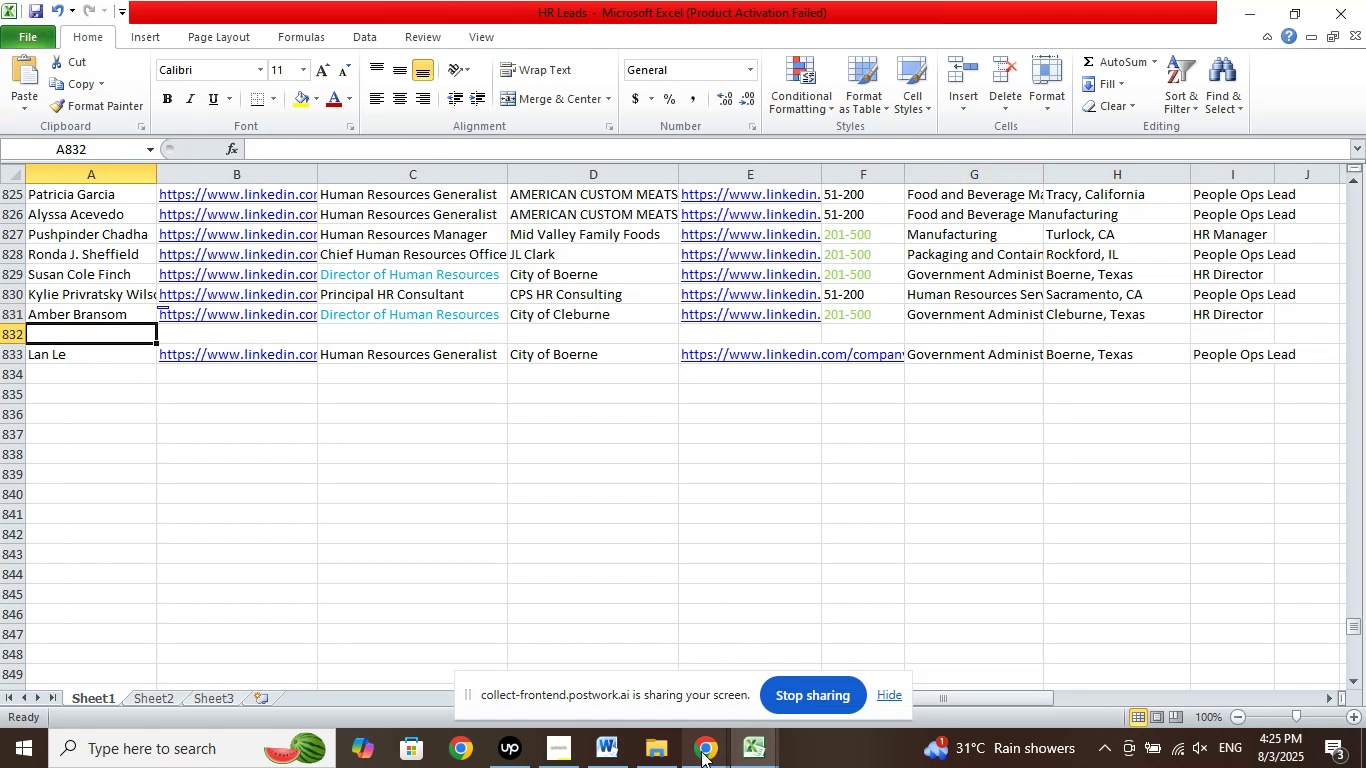 
double_click([670, 708])
 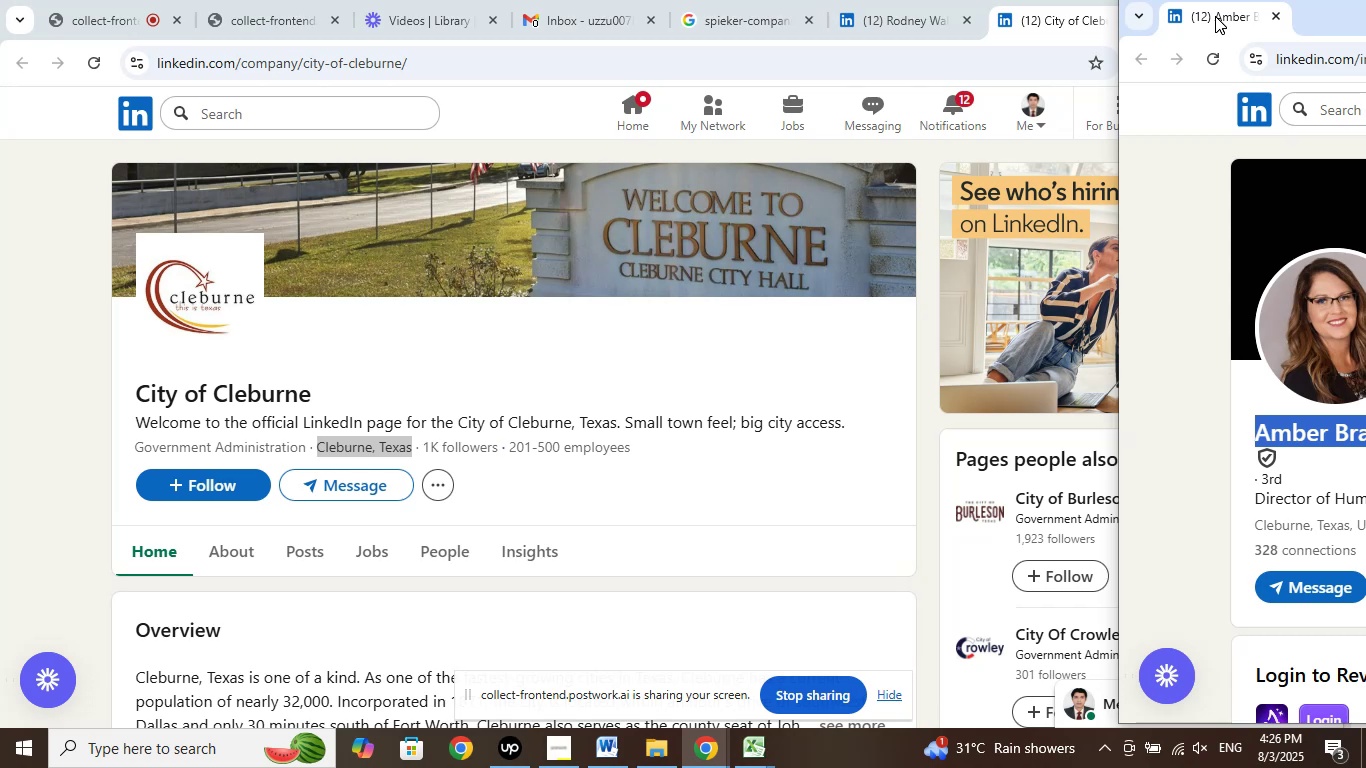 
wait(42.57)
 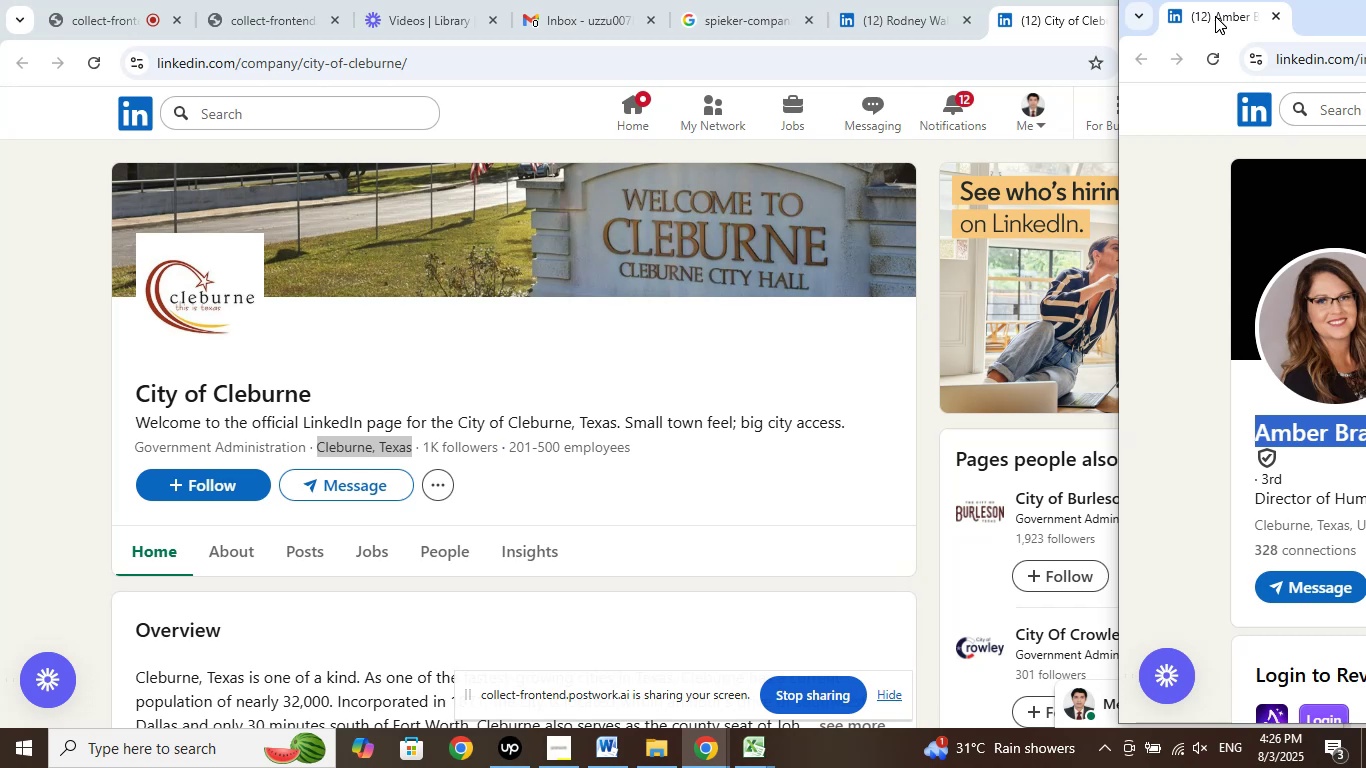 
left_click([1095, 19])
 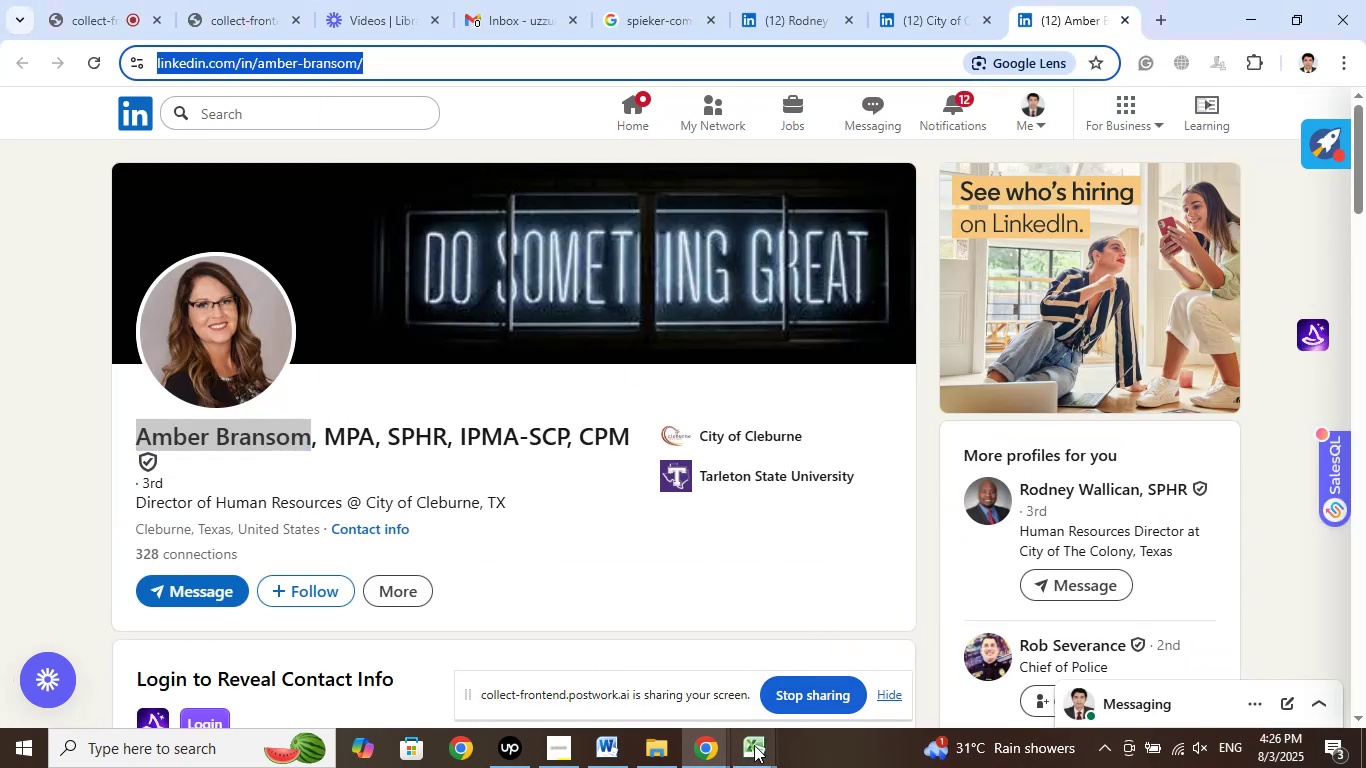 
left_click([657, 675])
 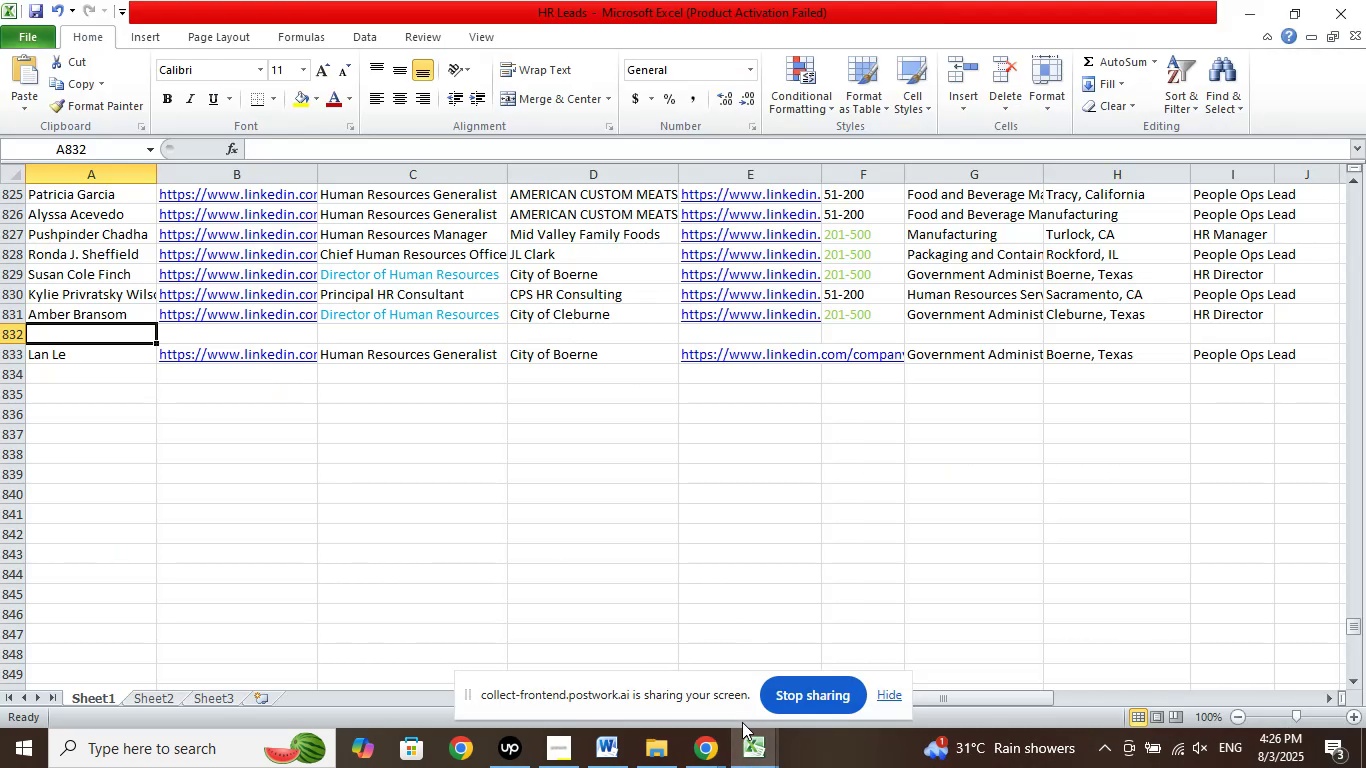 
left_click([704, 745])
 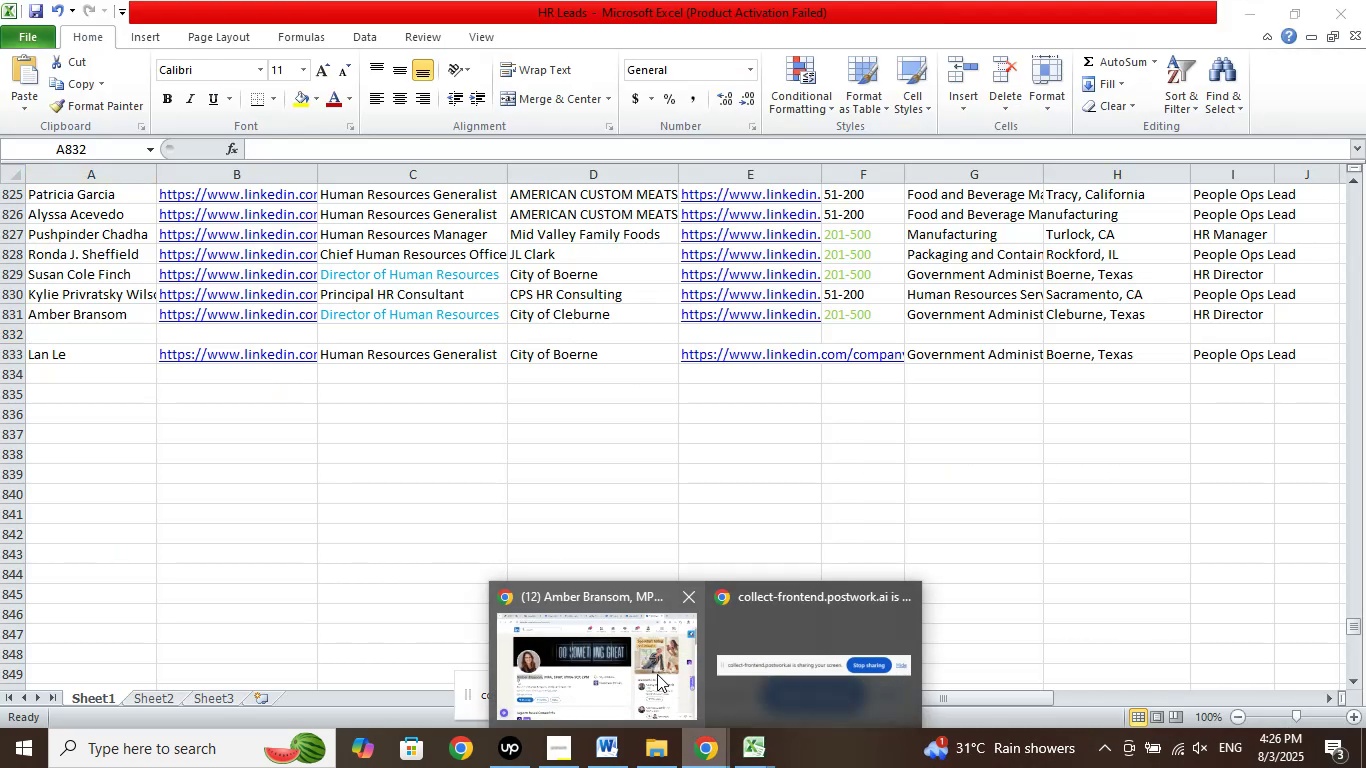 
left_click([657, 674])
 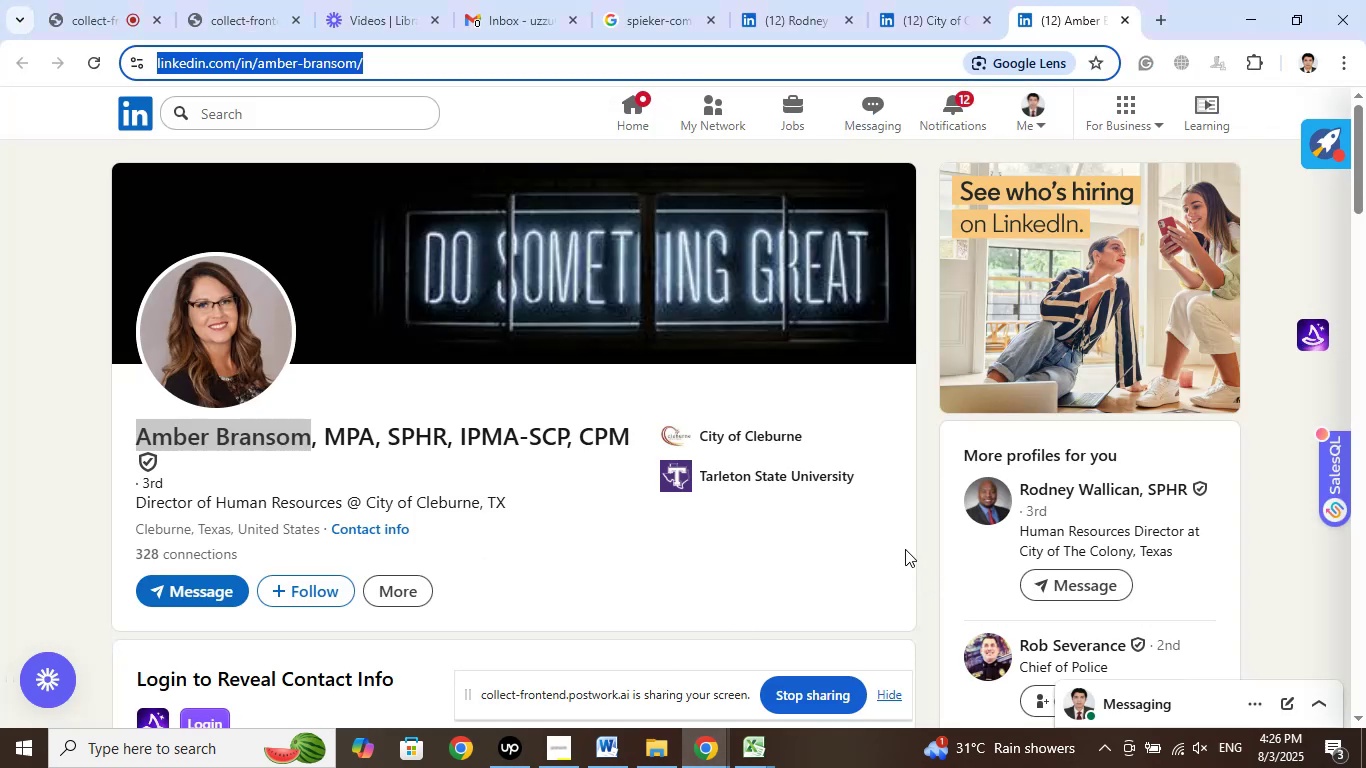 
left_click([894, 549])
 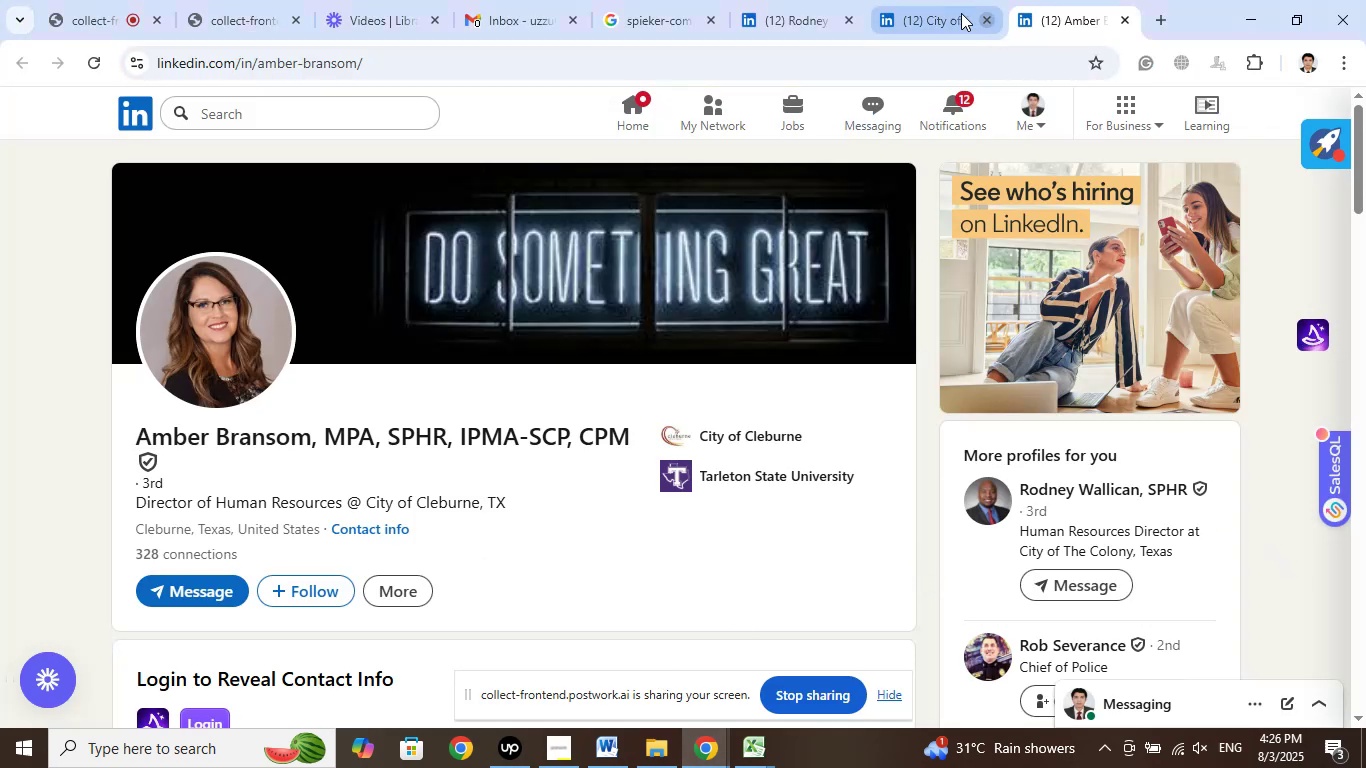 
wait(7.19)
 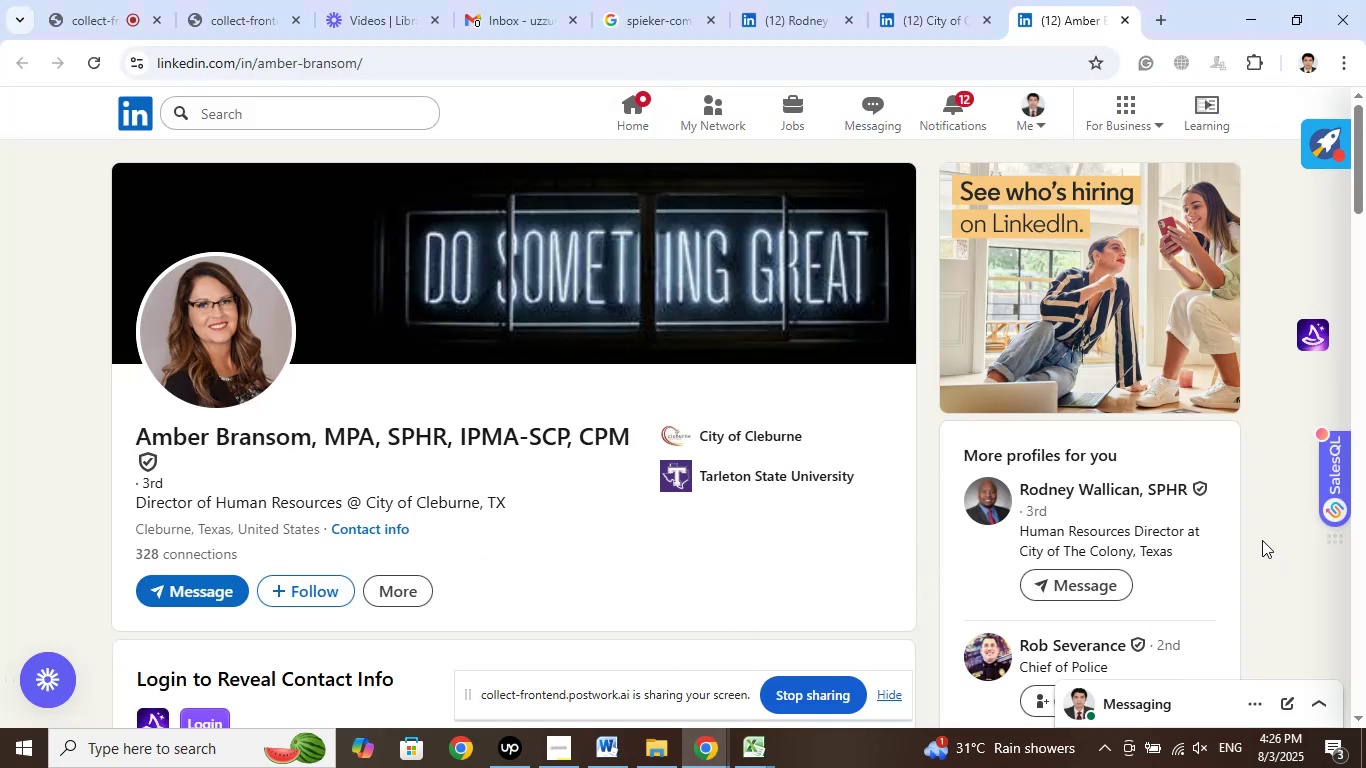 
left_click([1123, 25])
 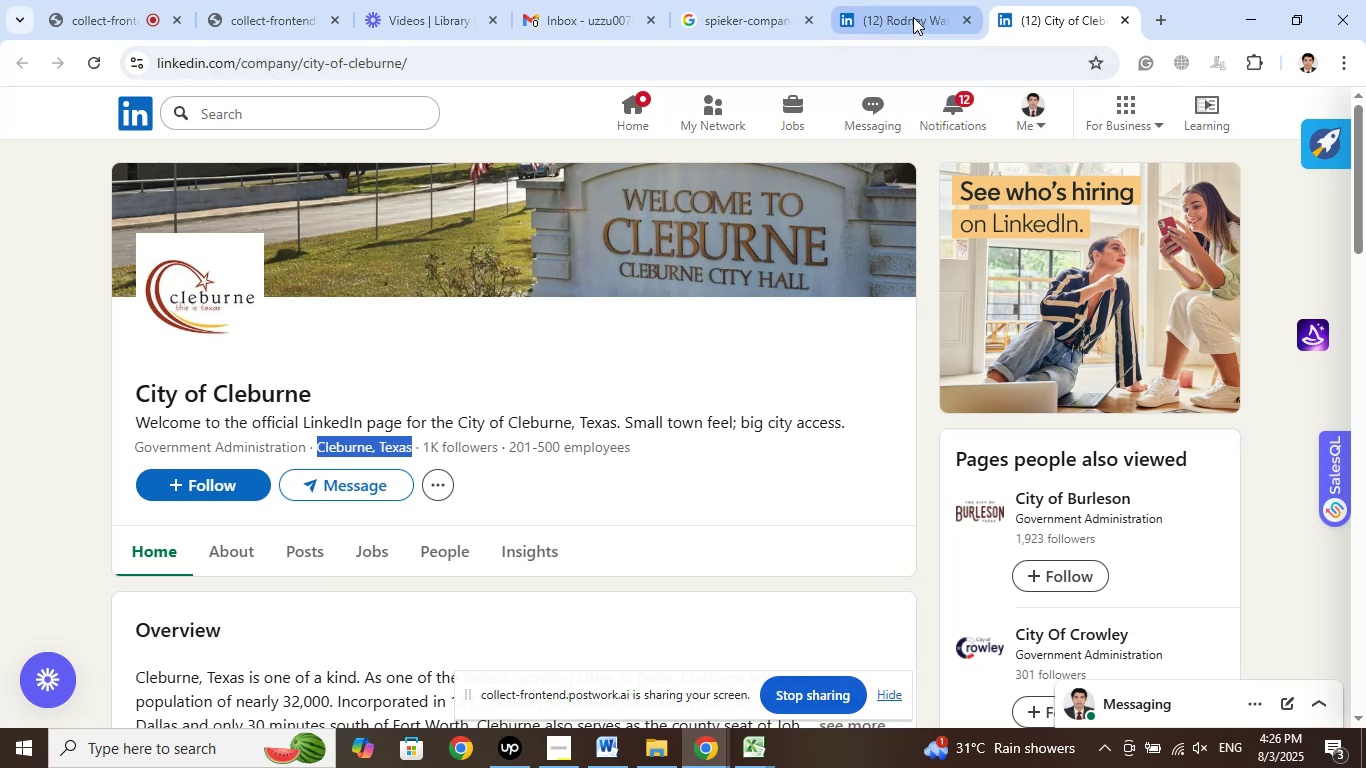 
left_click([913, 17])
 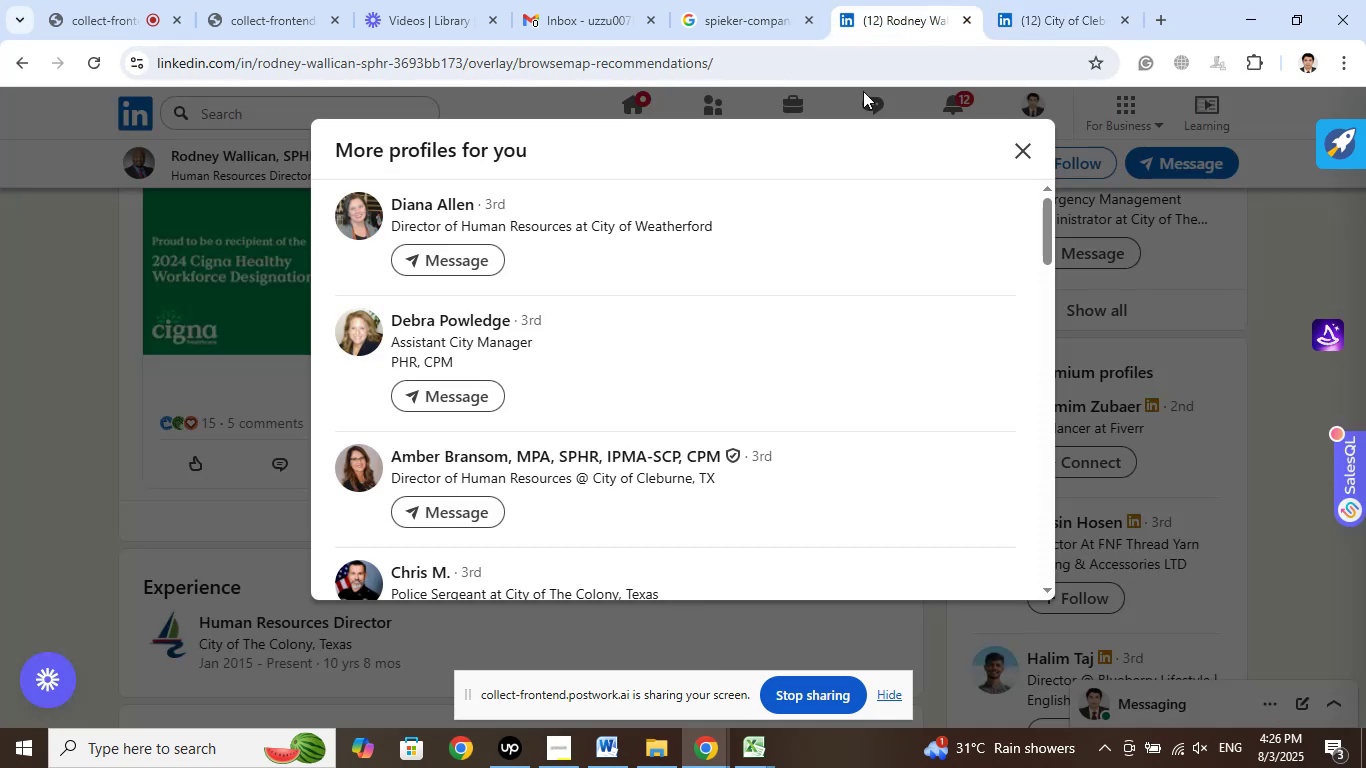 
scroll: coordinate [822, 384], scroll_direction: up, amount: 3.0
 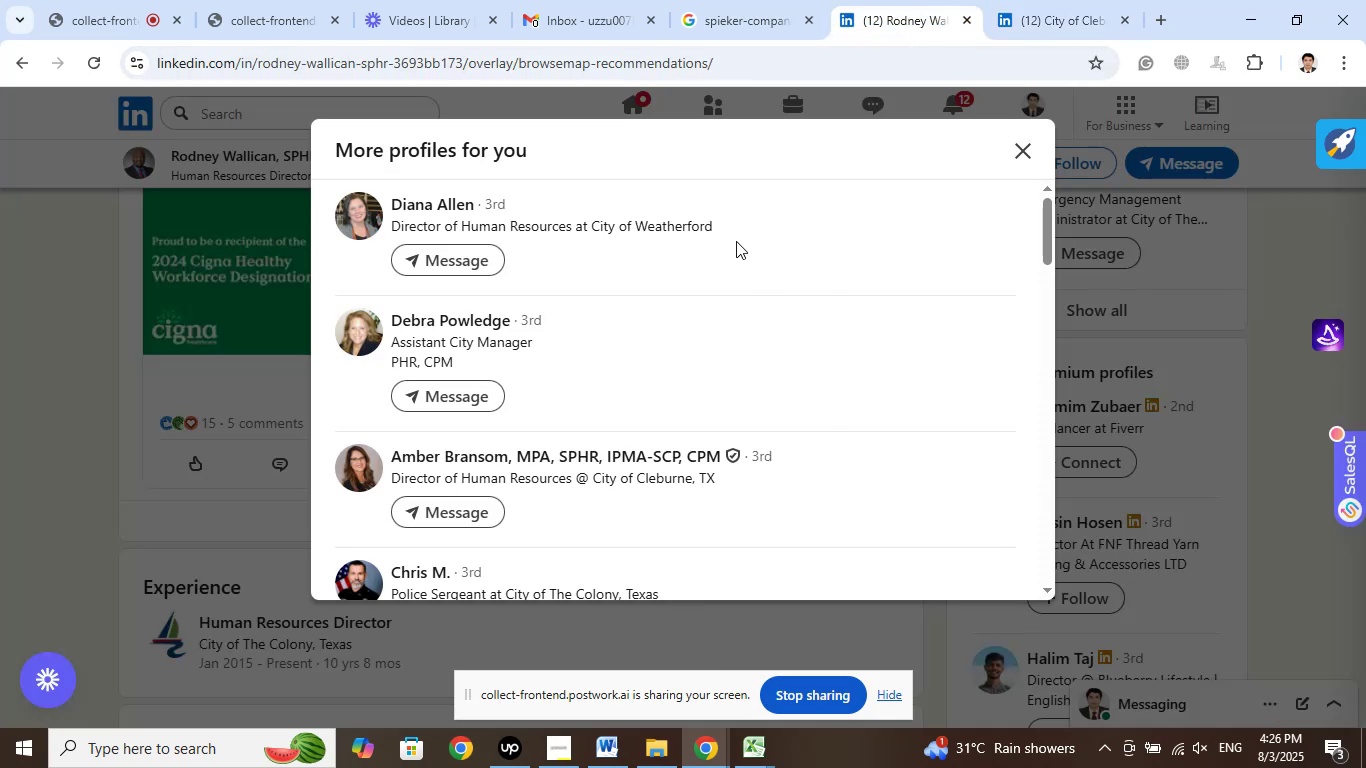 
left_click([140, 8])
 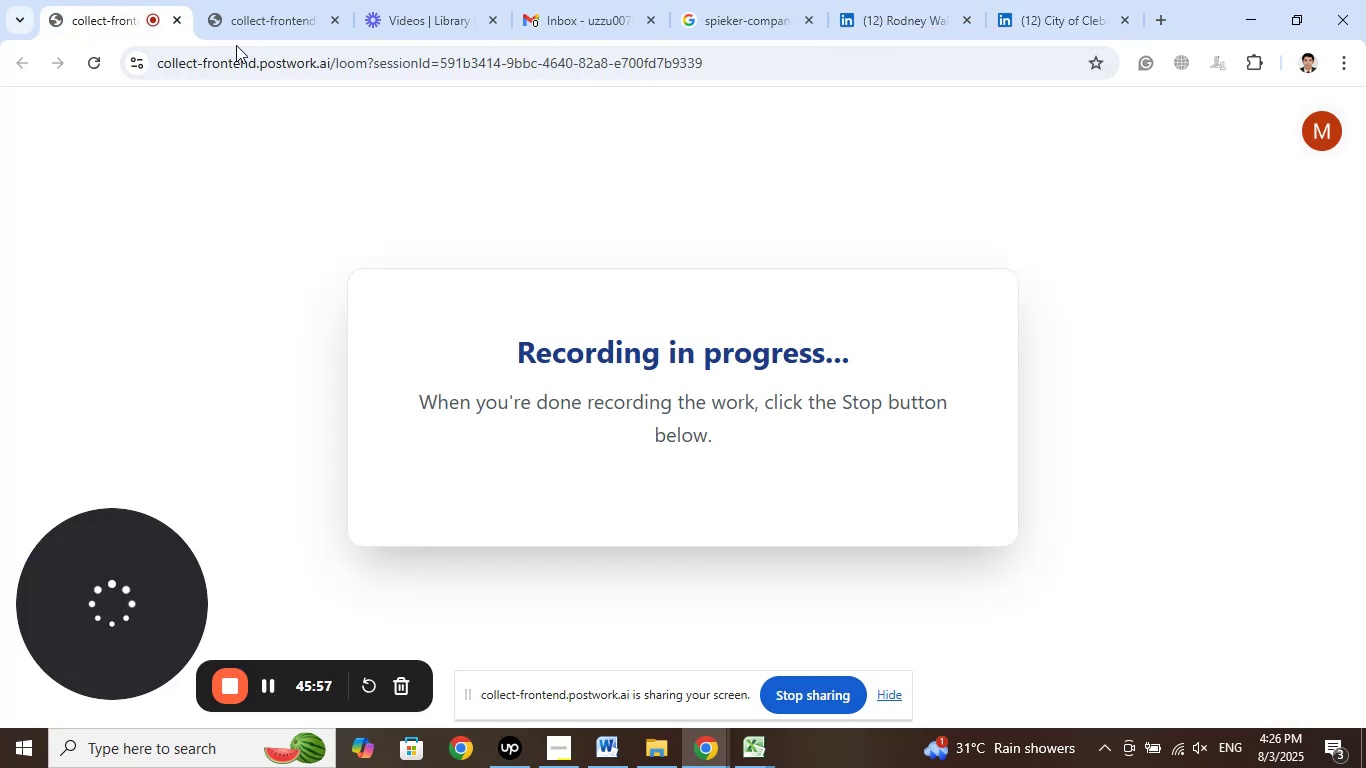 
left_click([276, 20])
 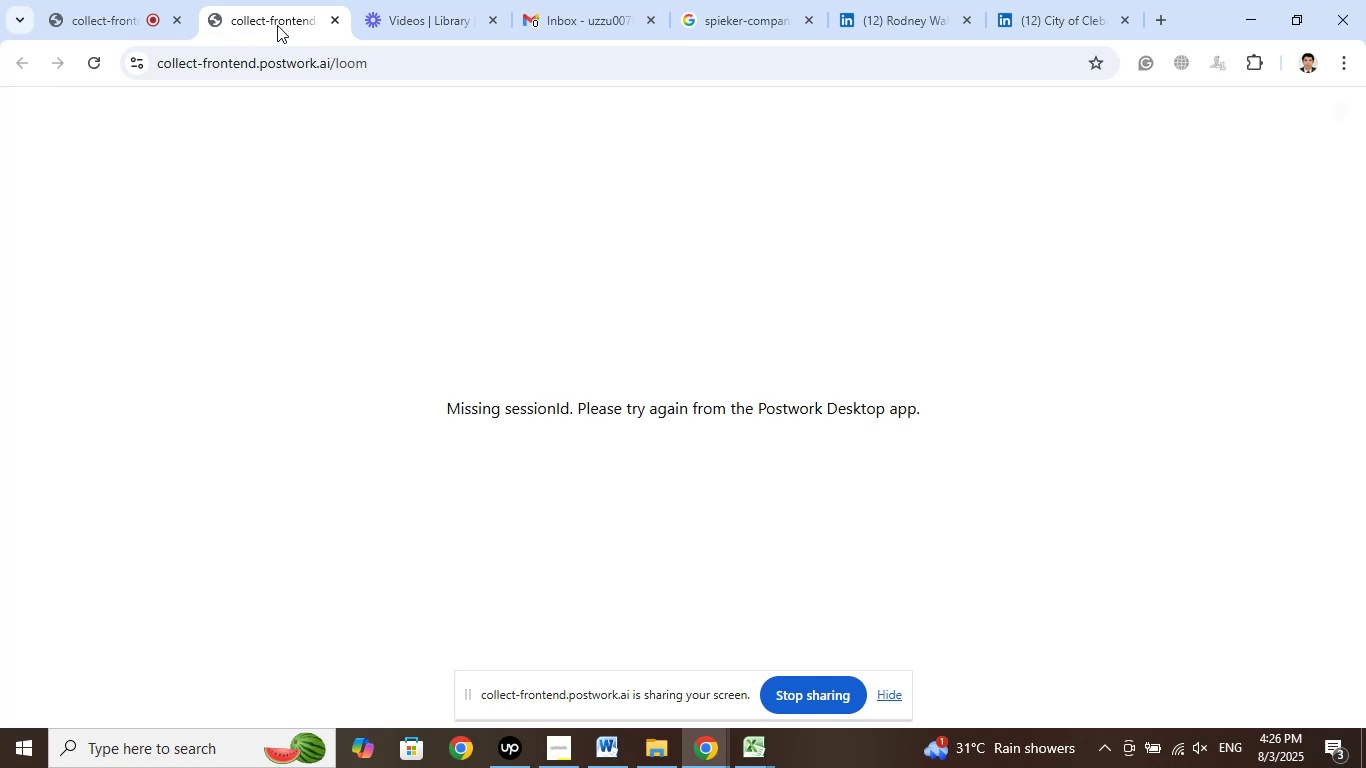 
left_click([415, 18])
 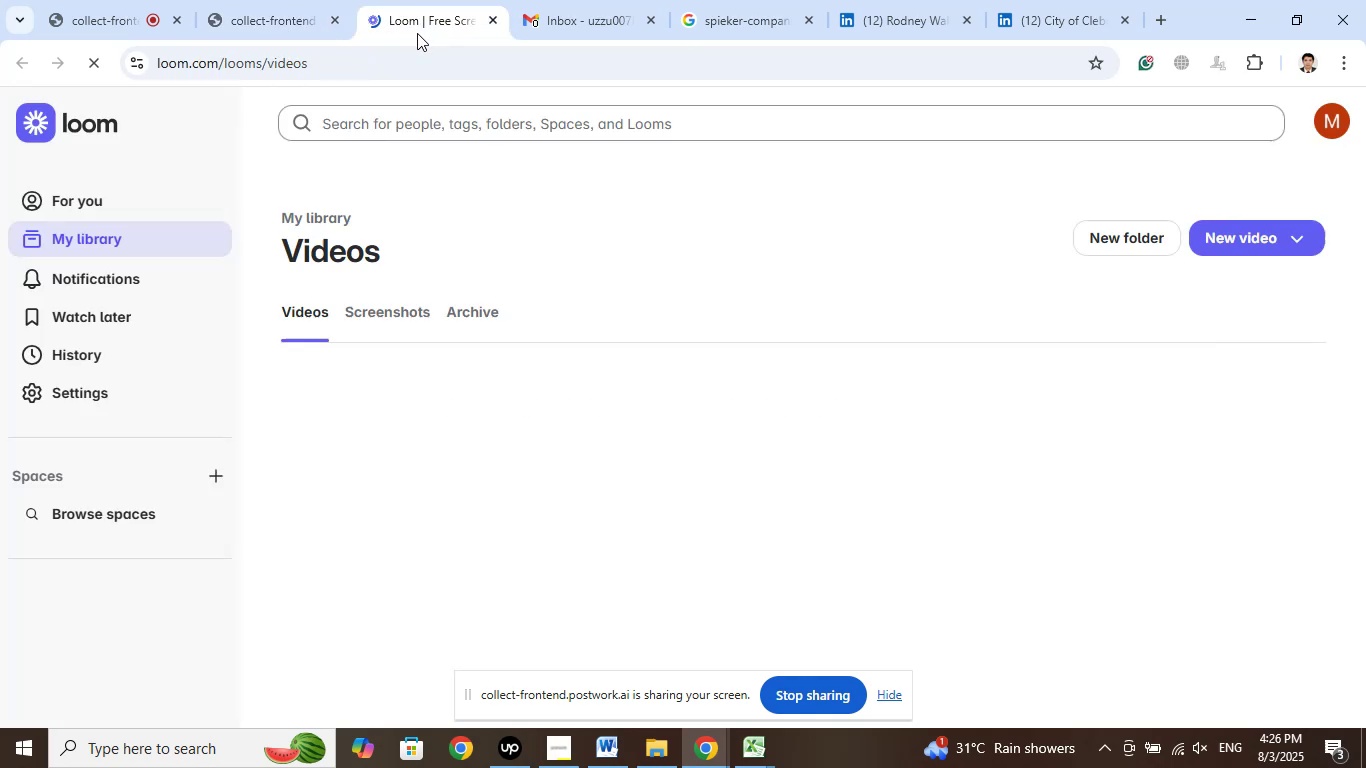 
wait(8.63)
 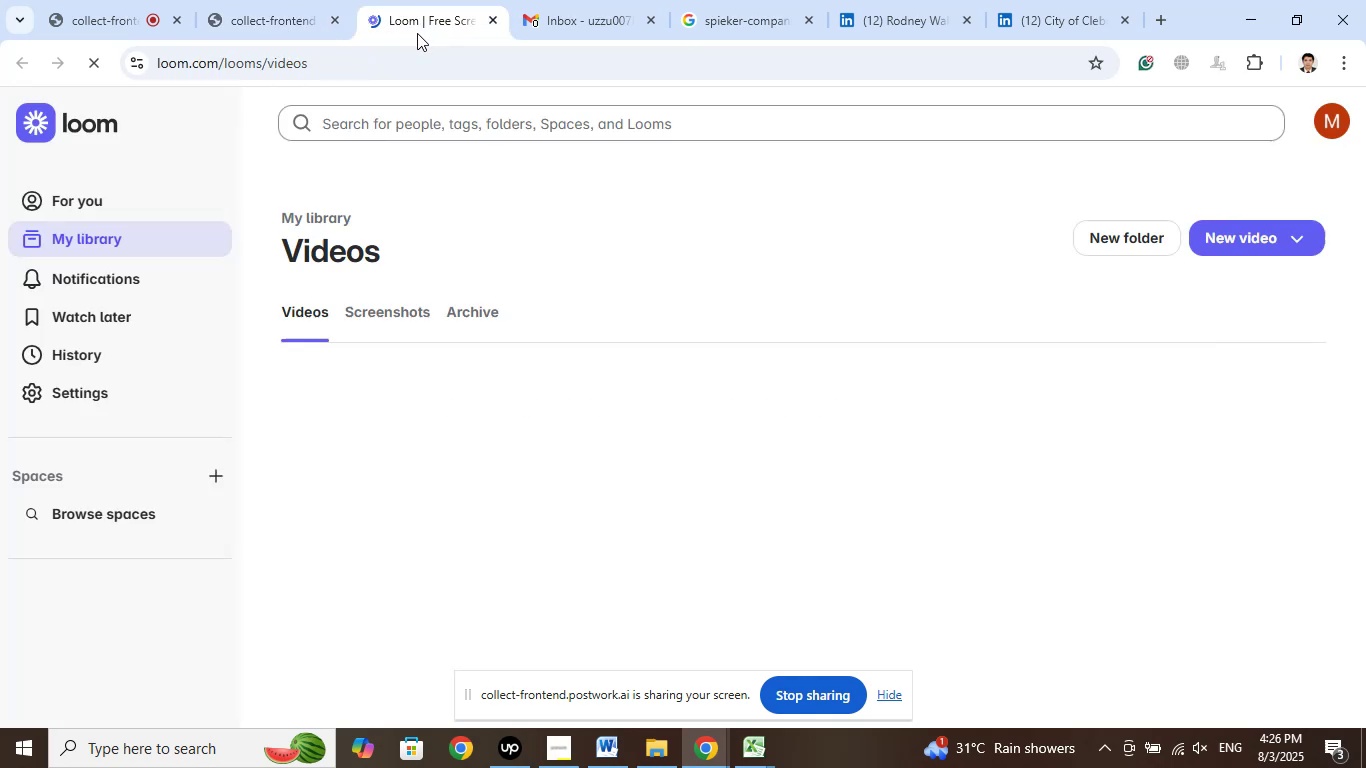 
left_click([570, 755])
 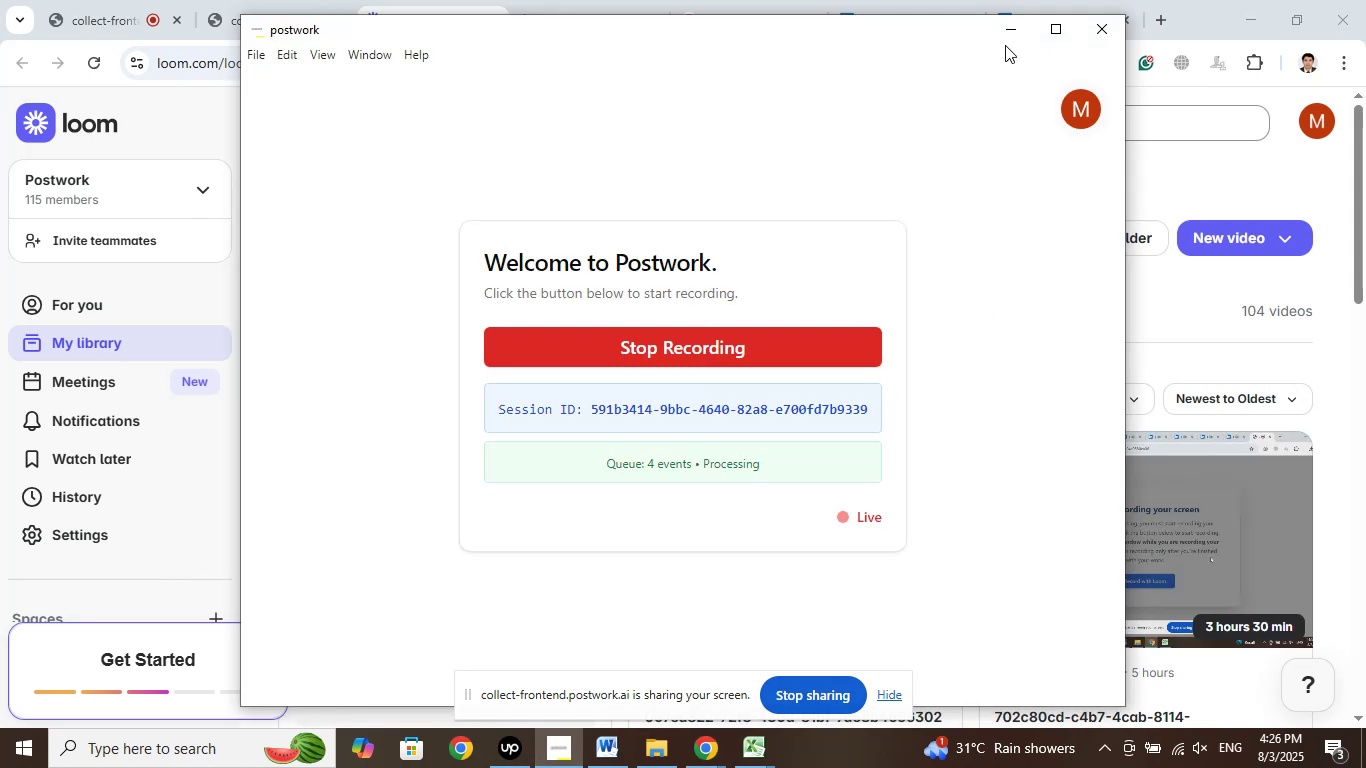 
left_click([1011, 35])
 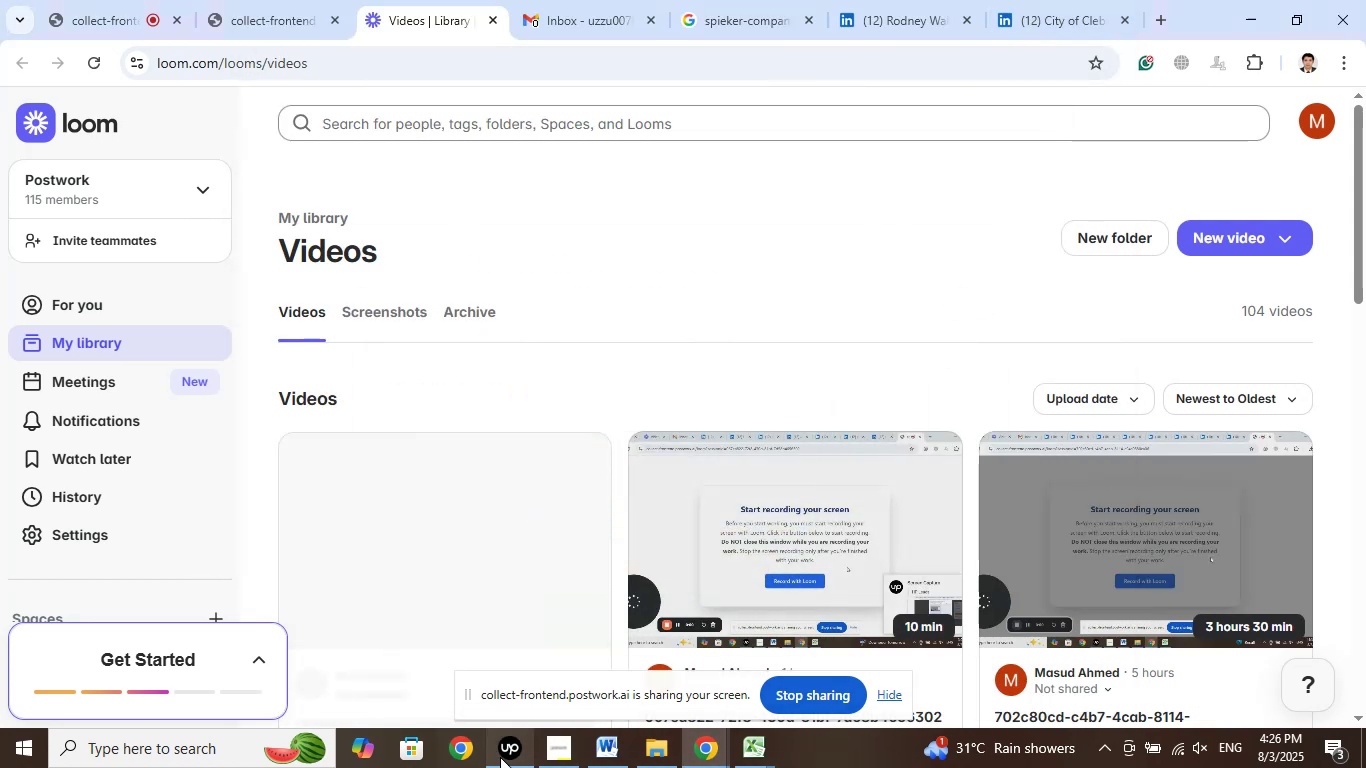 
left_click([503, 756])
 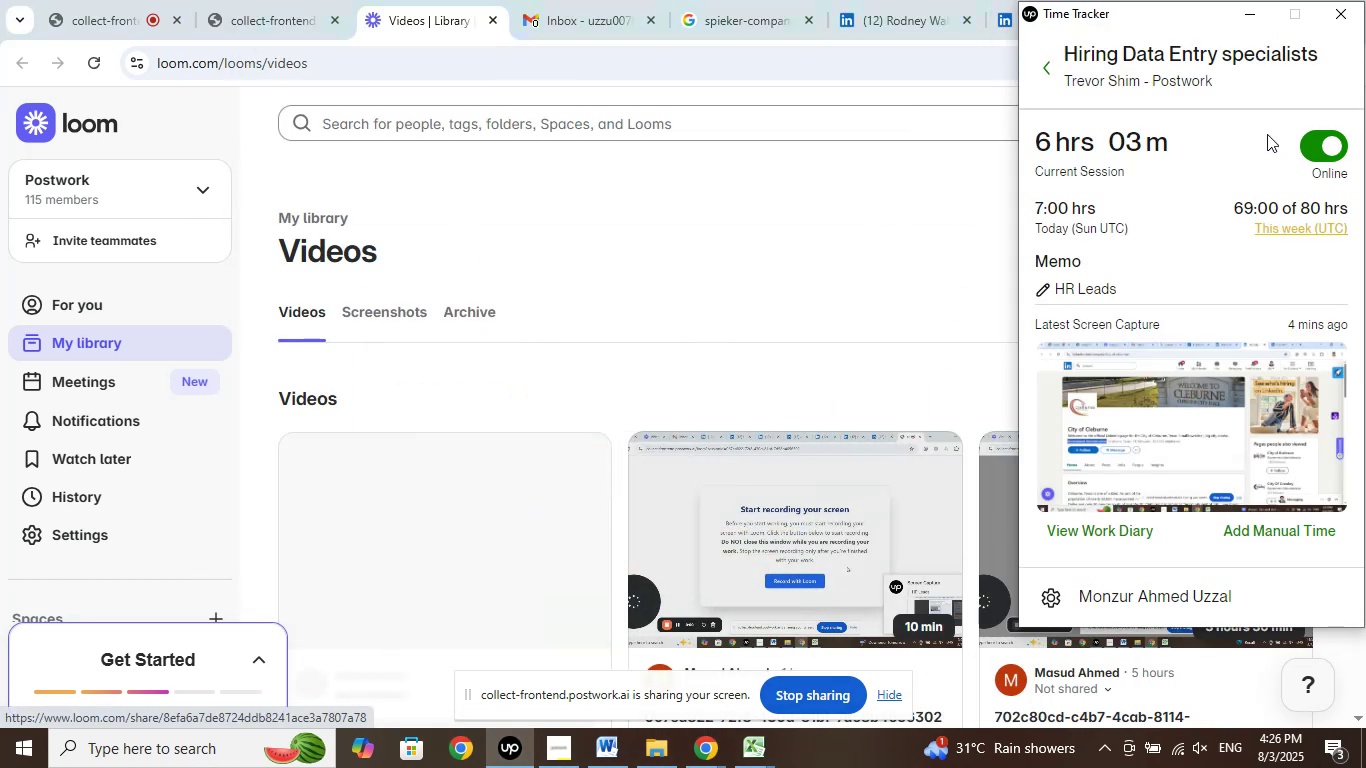 
left_click([1239, 19])
 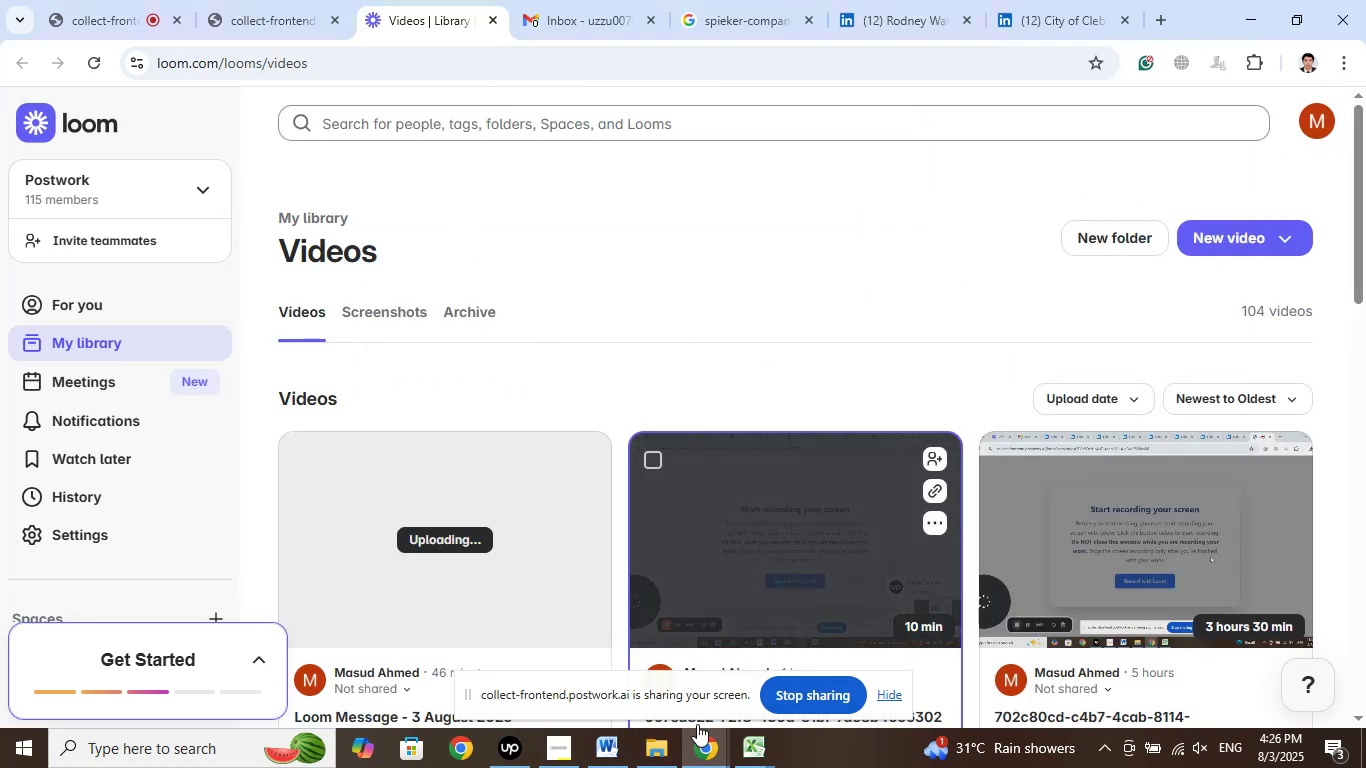 
left_click([757, 758])
 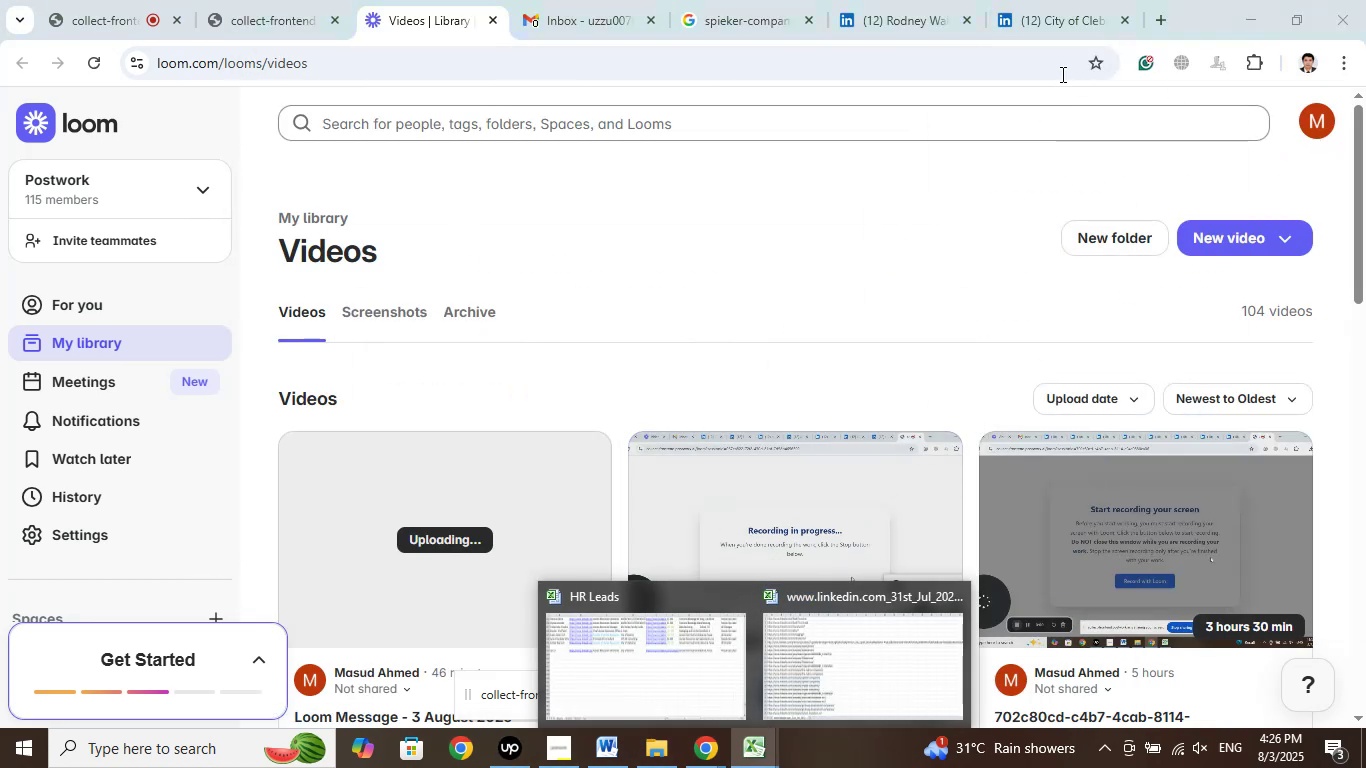 
left_click([1065, 12])
 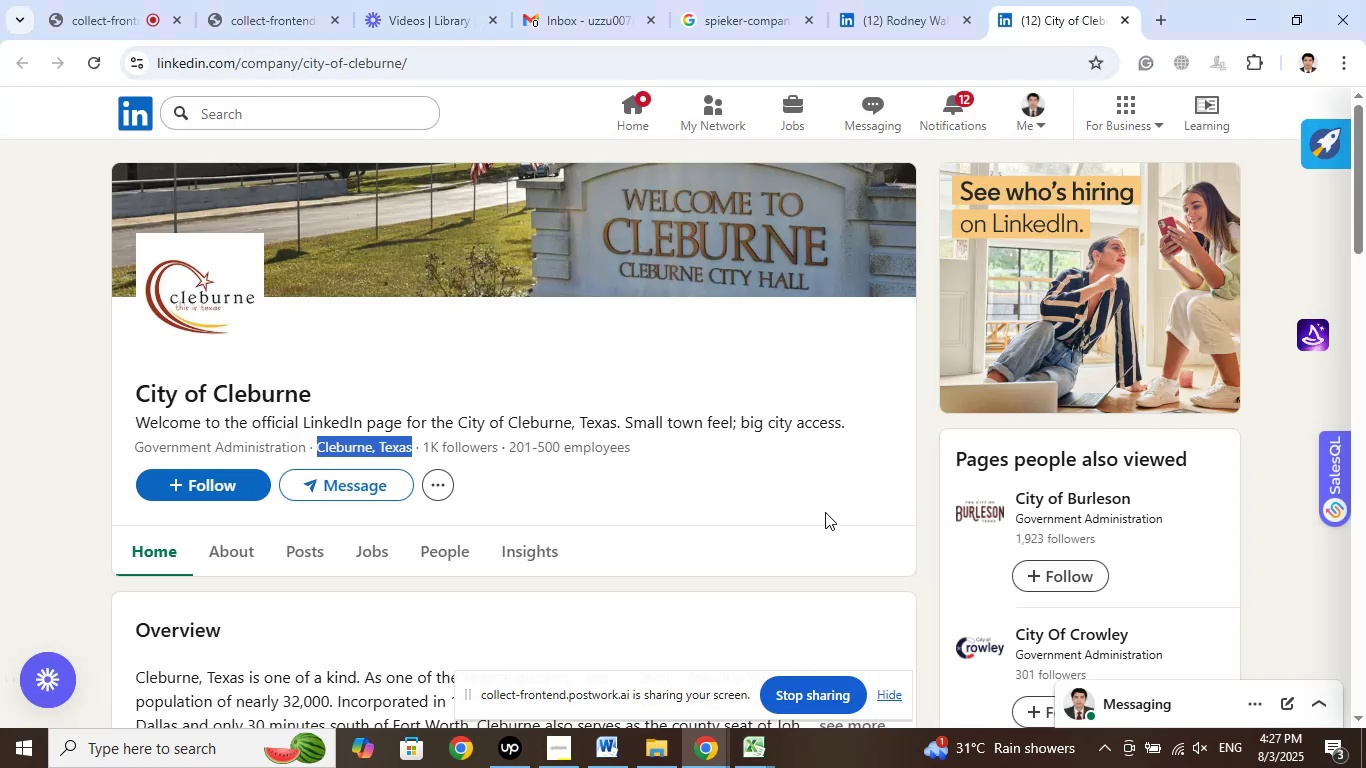 
wait(5.25)
 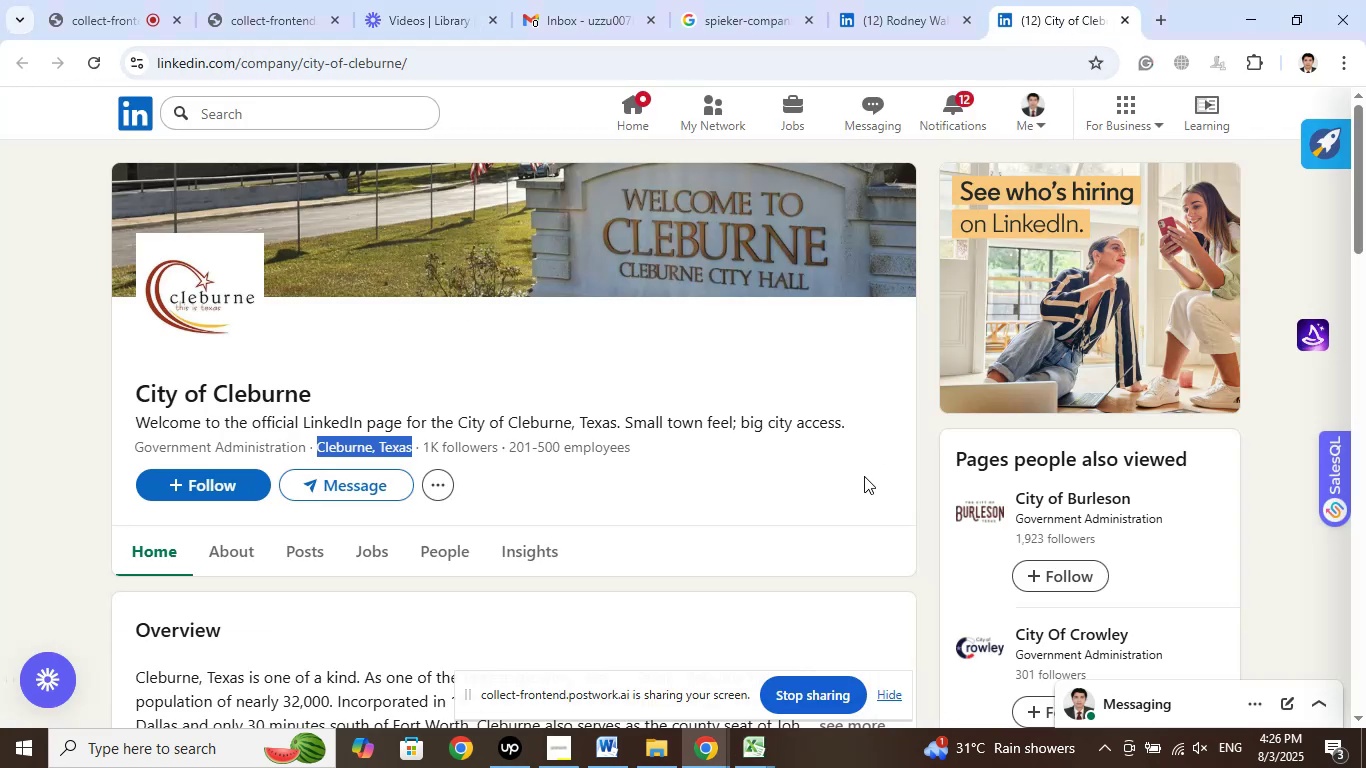 
left_click([921, 20])
 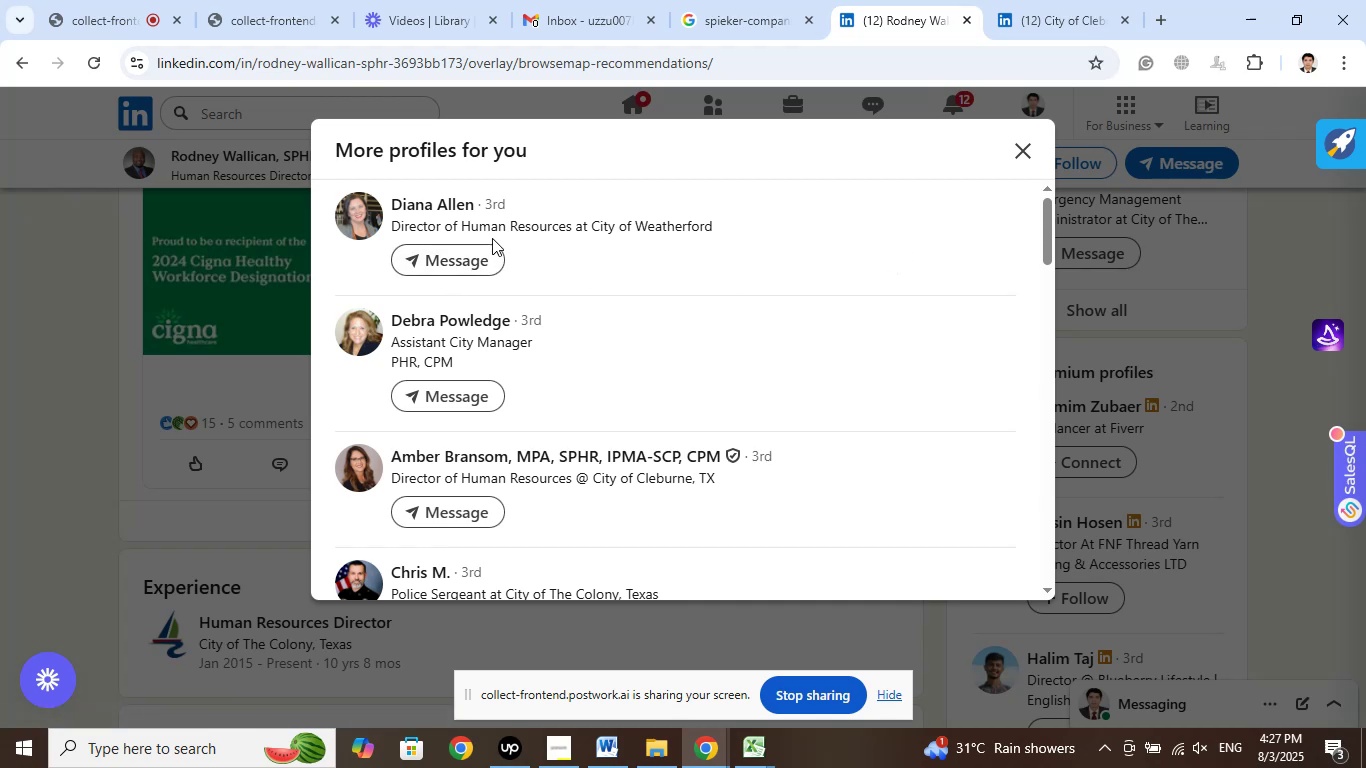 
wait(13.21)
 